 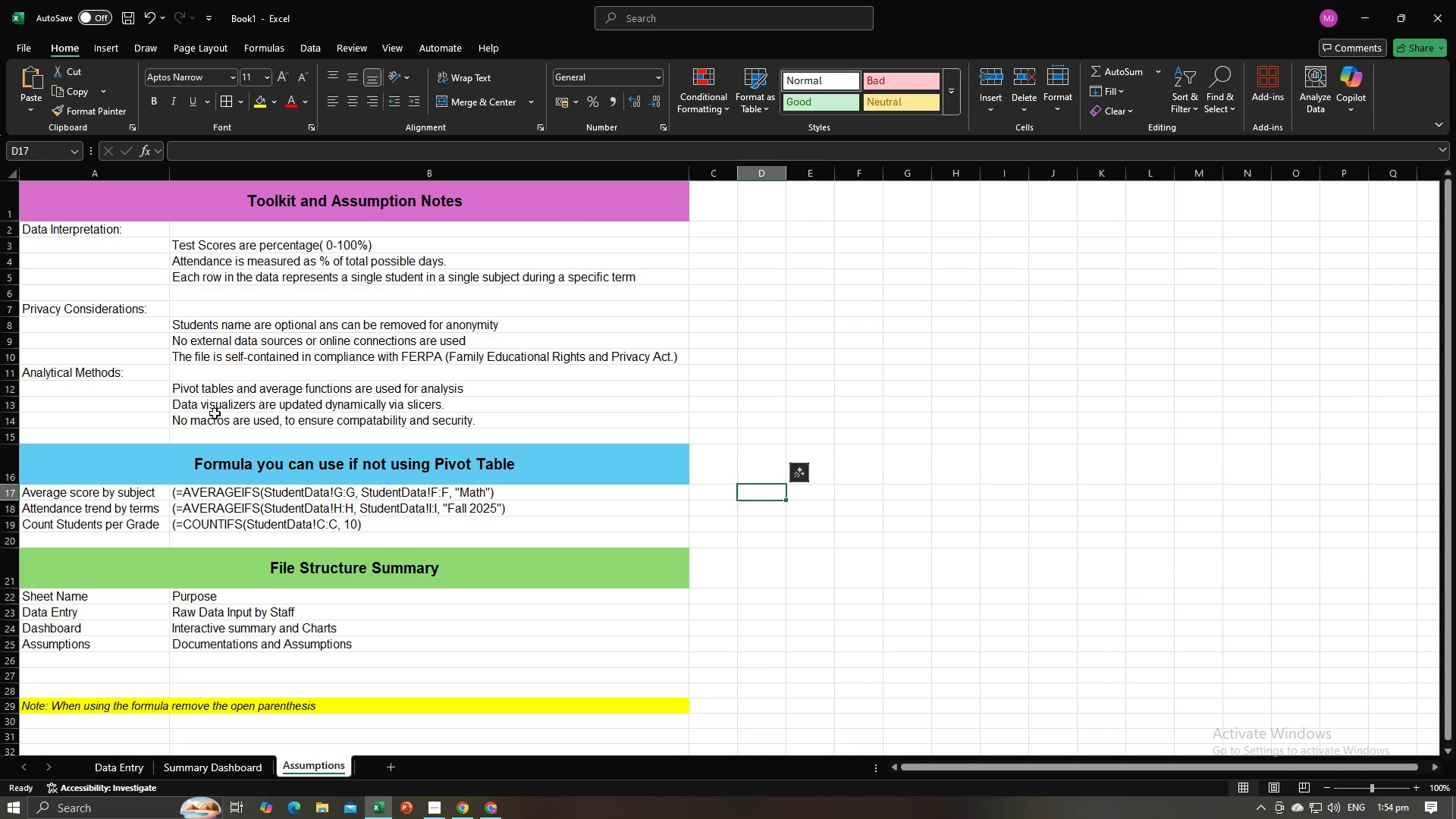 
left_click([388, 206])
 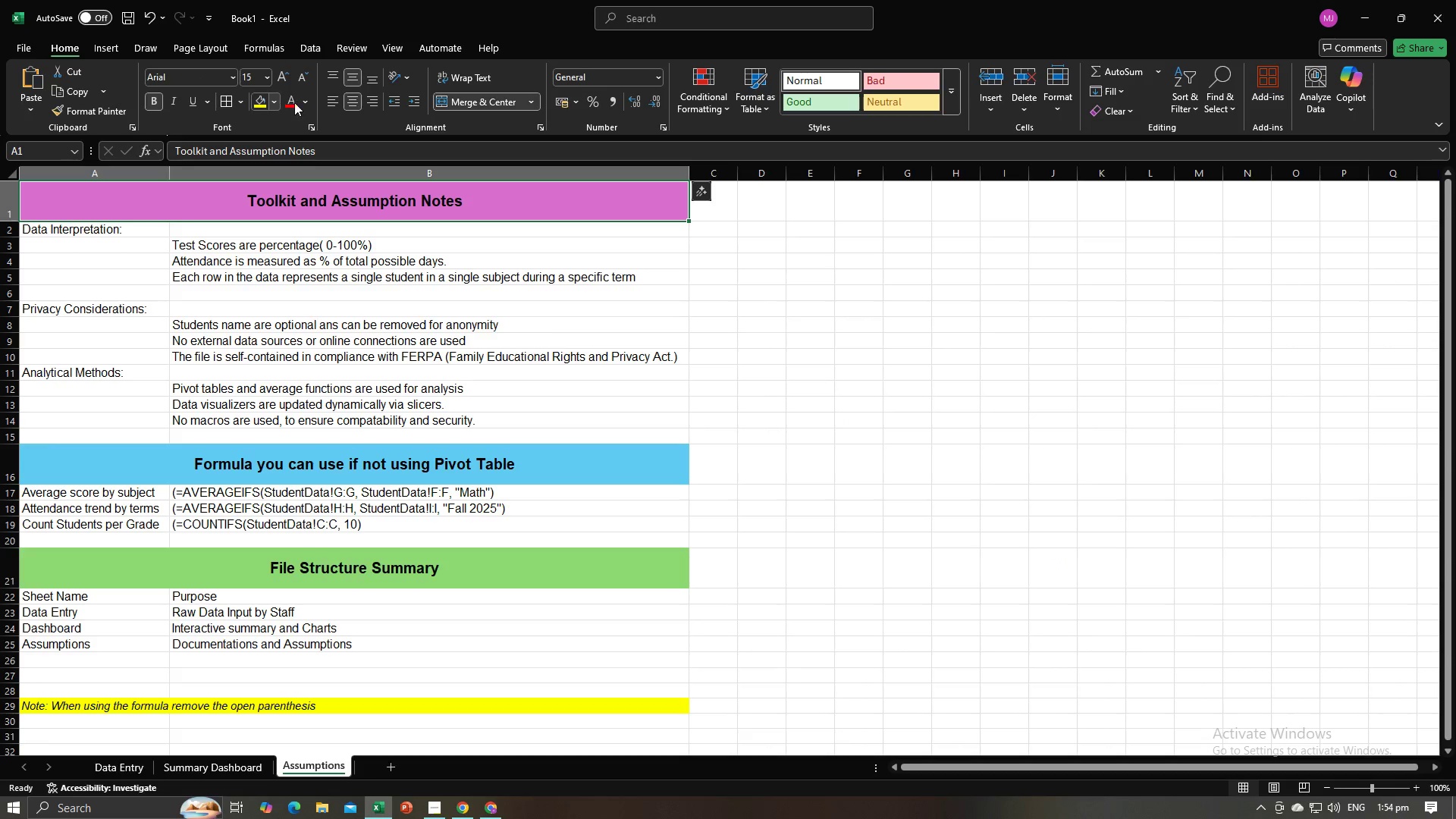 
left_click([303, 104])
 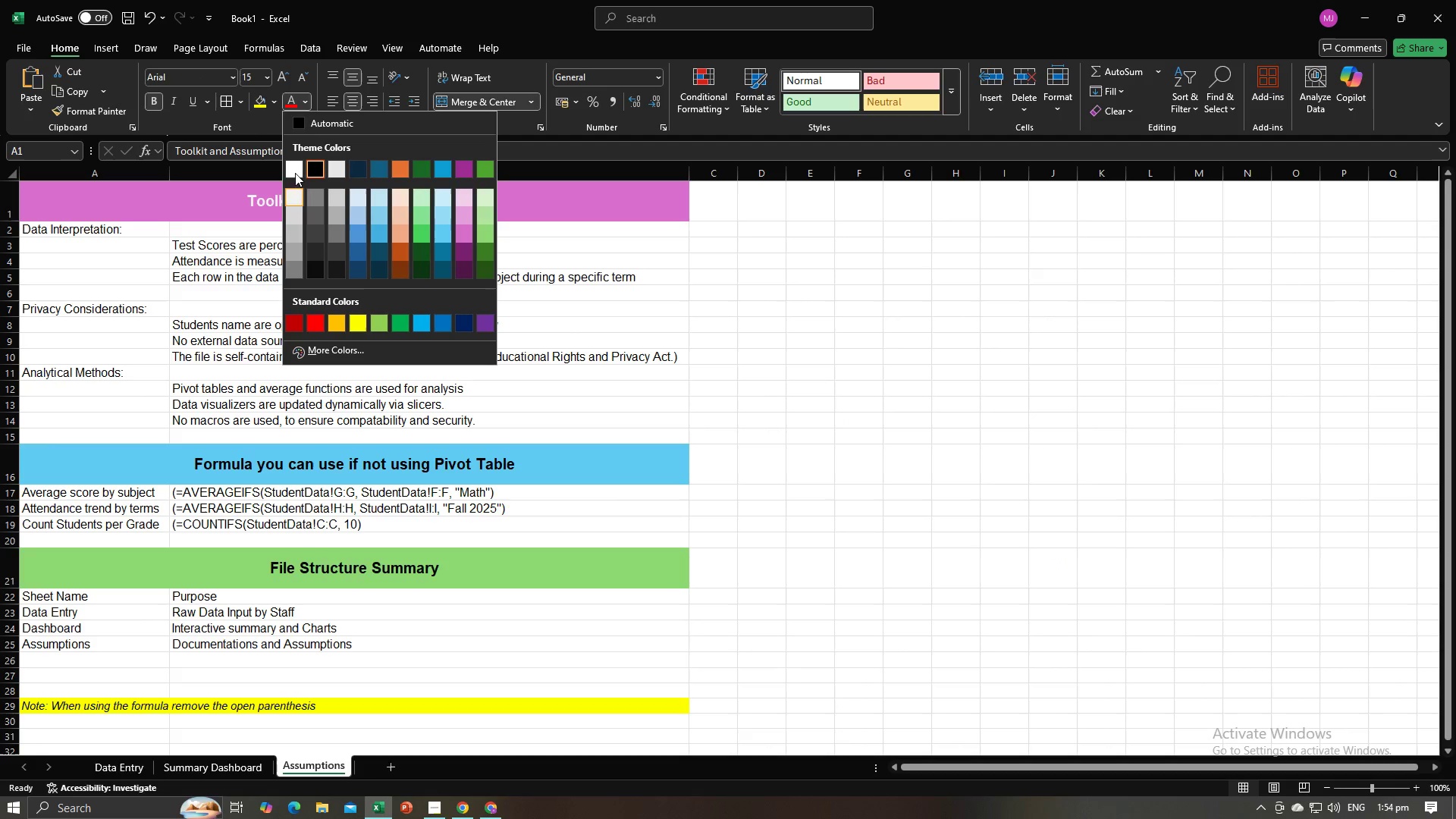 
left_click([295, 171])
 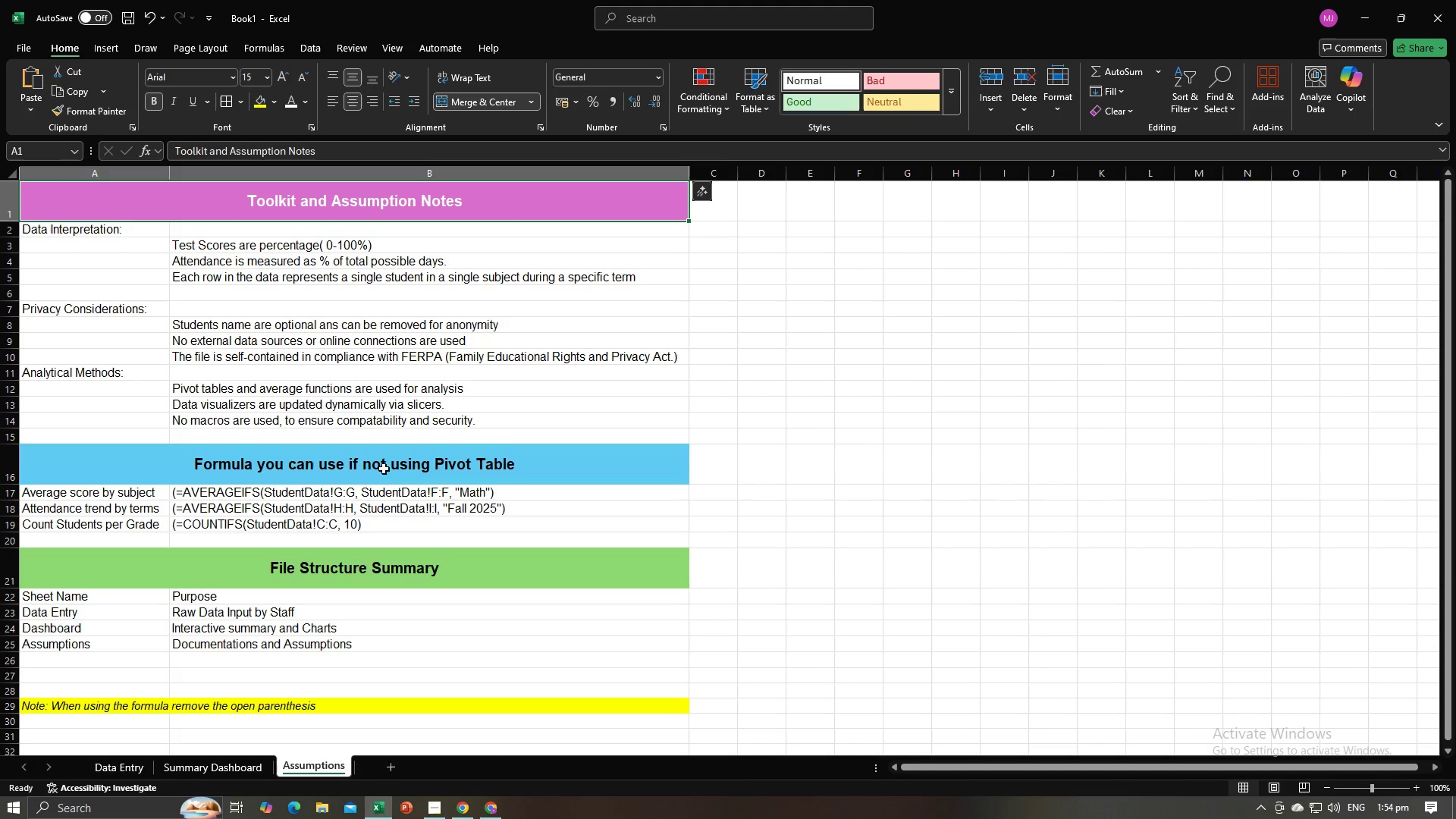 
left_click([384, 469])
 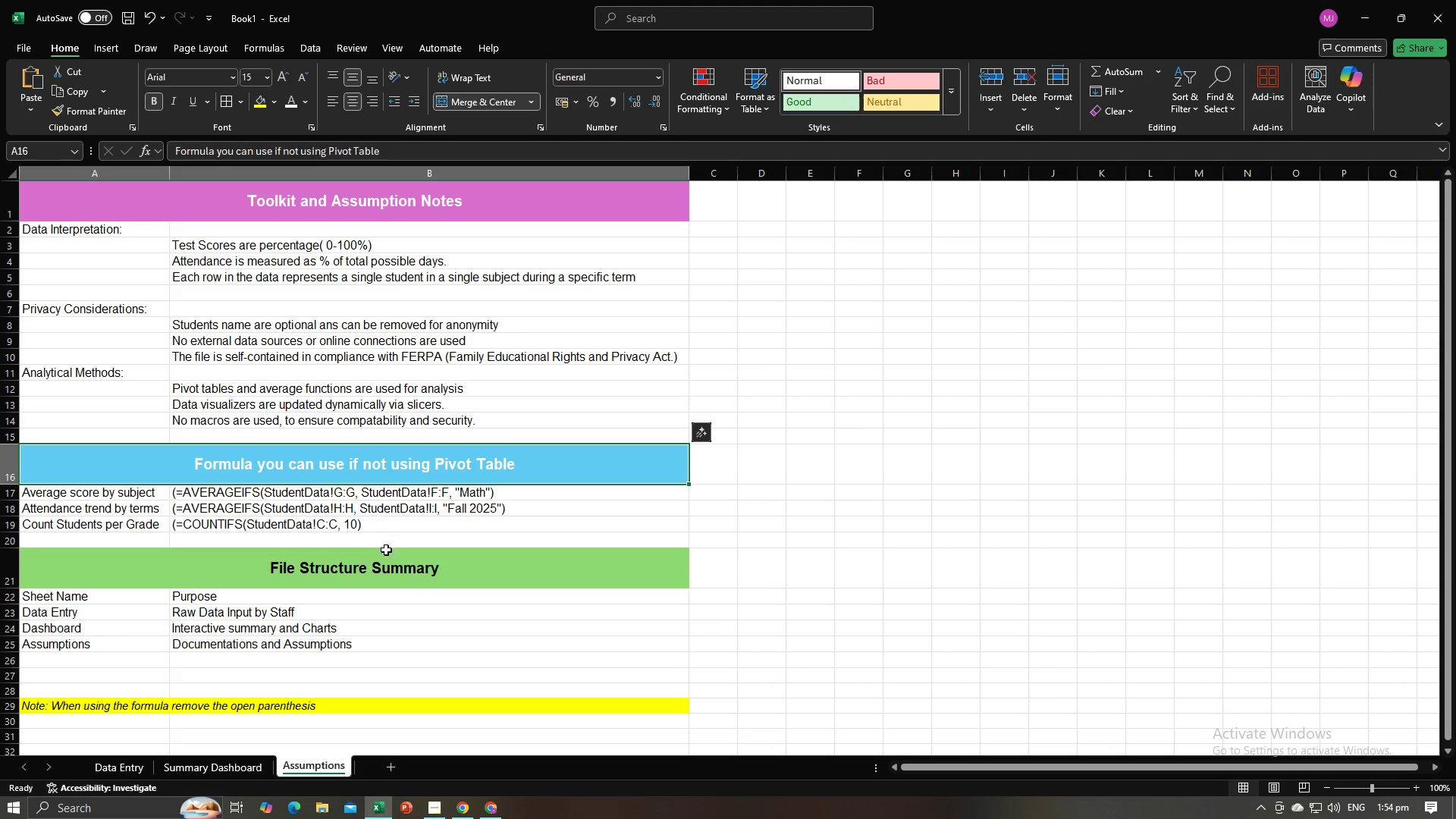 
left_click([404, 574])
 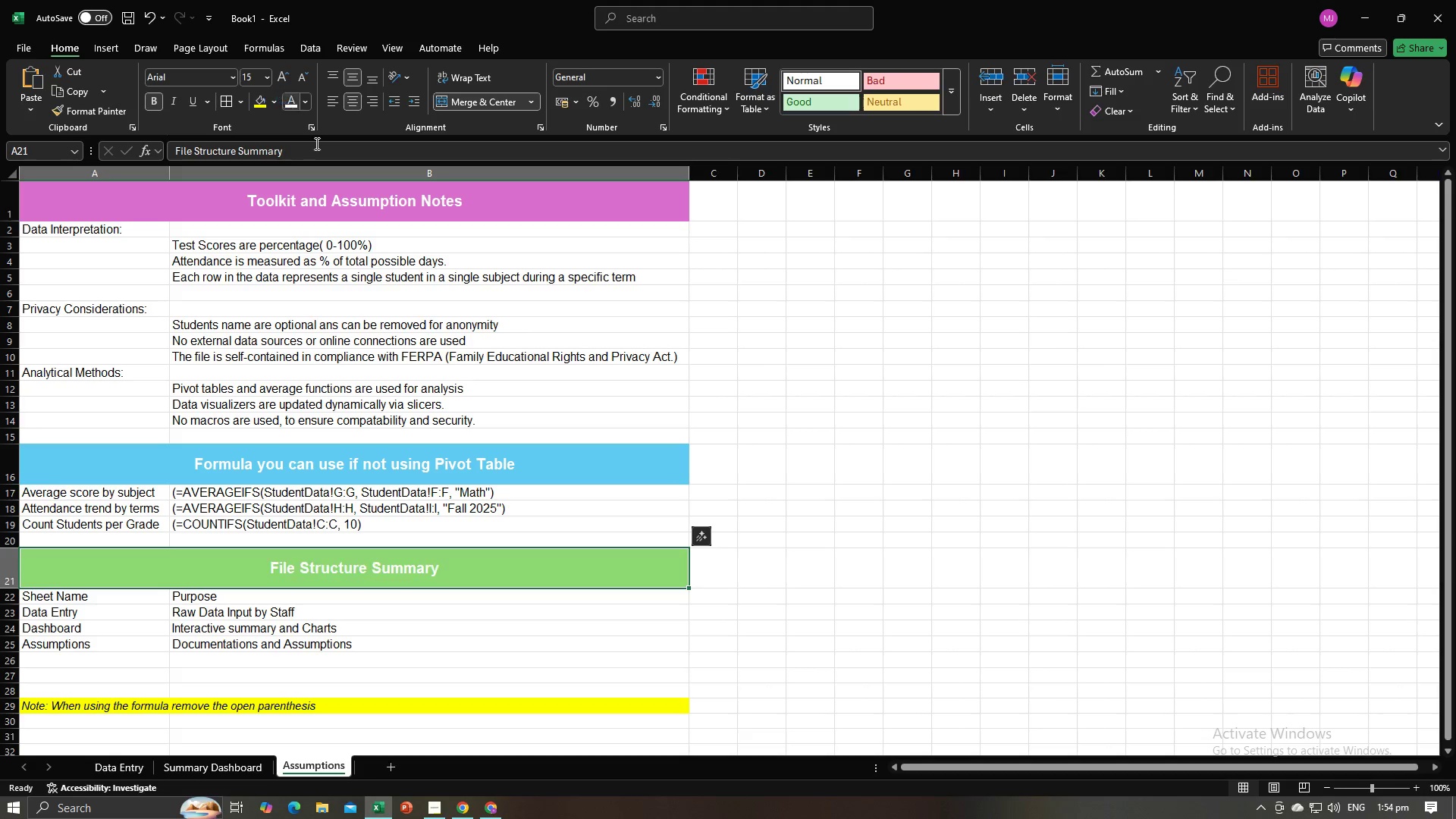 
scroll: coordinate [477, 467], scroll_direction: down, amount: 1.0
 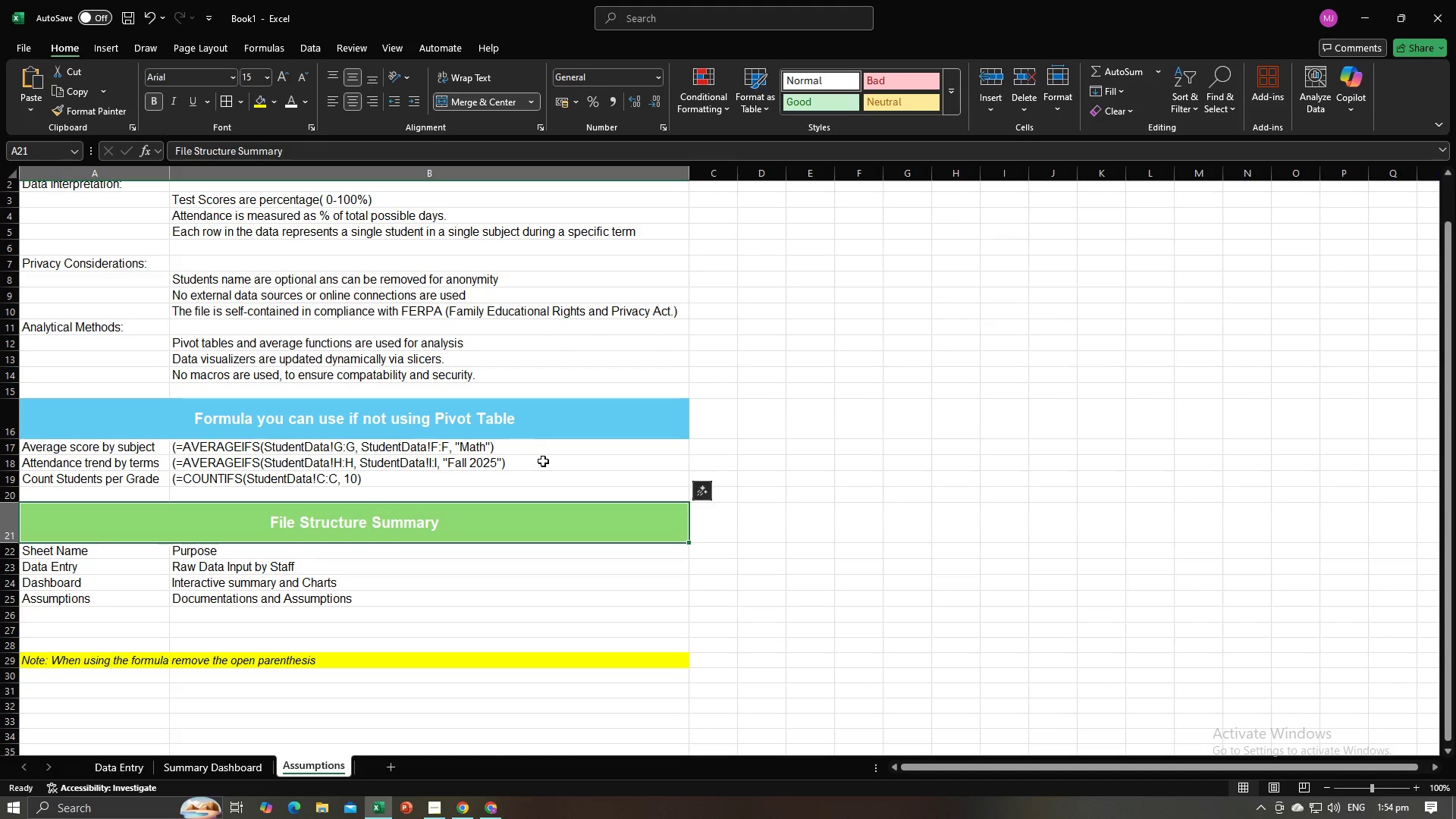 
left_click([543, 461])
 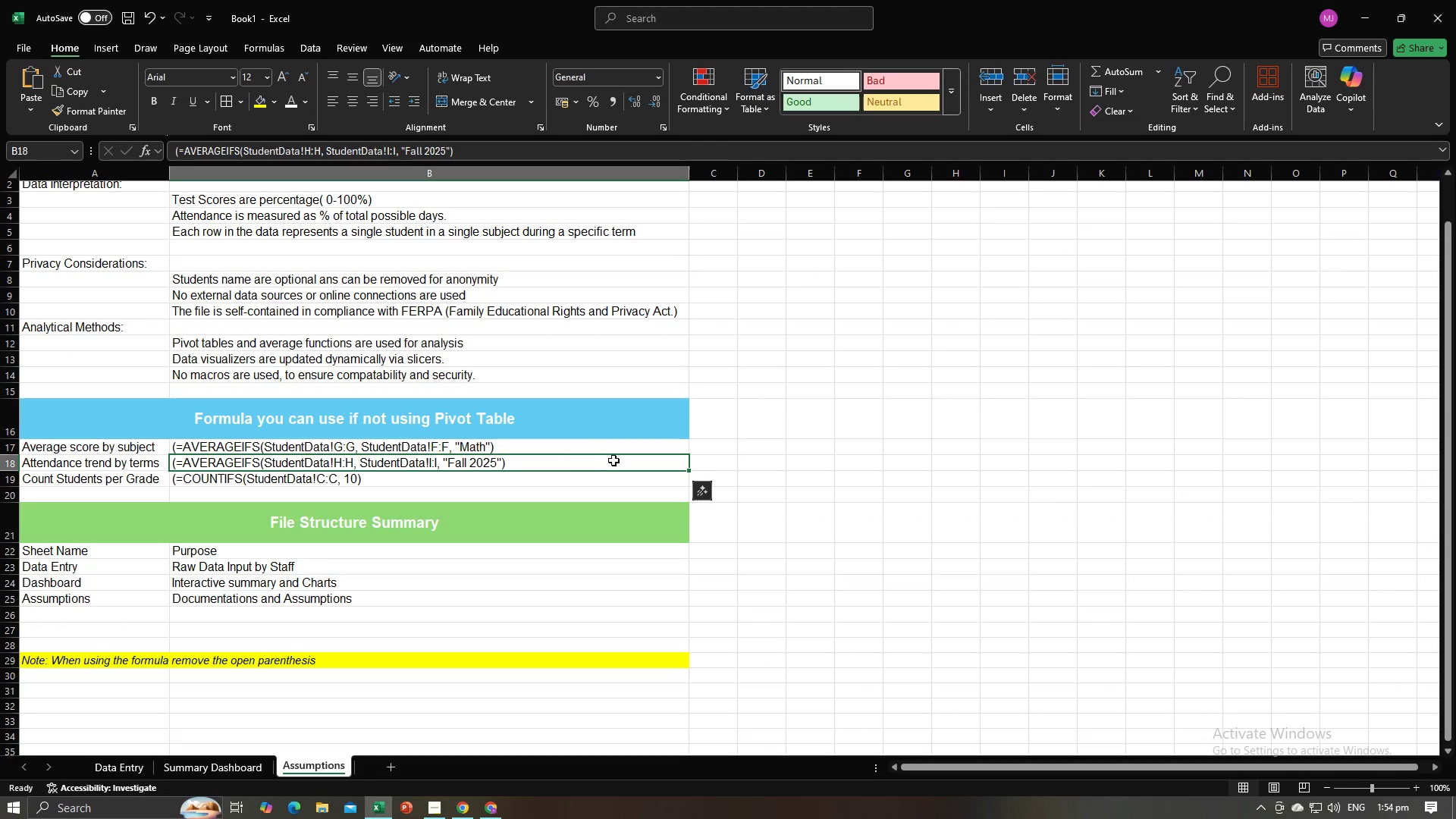 
scroll: coordinate [648, 468], scroll_direction: up, amount: 3.0
 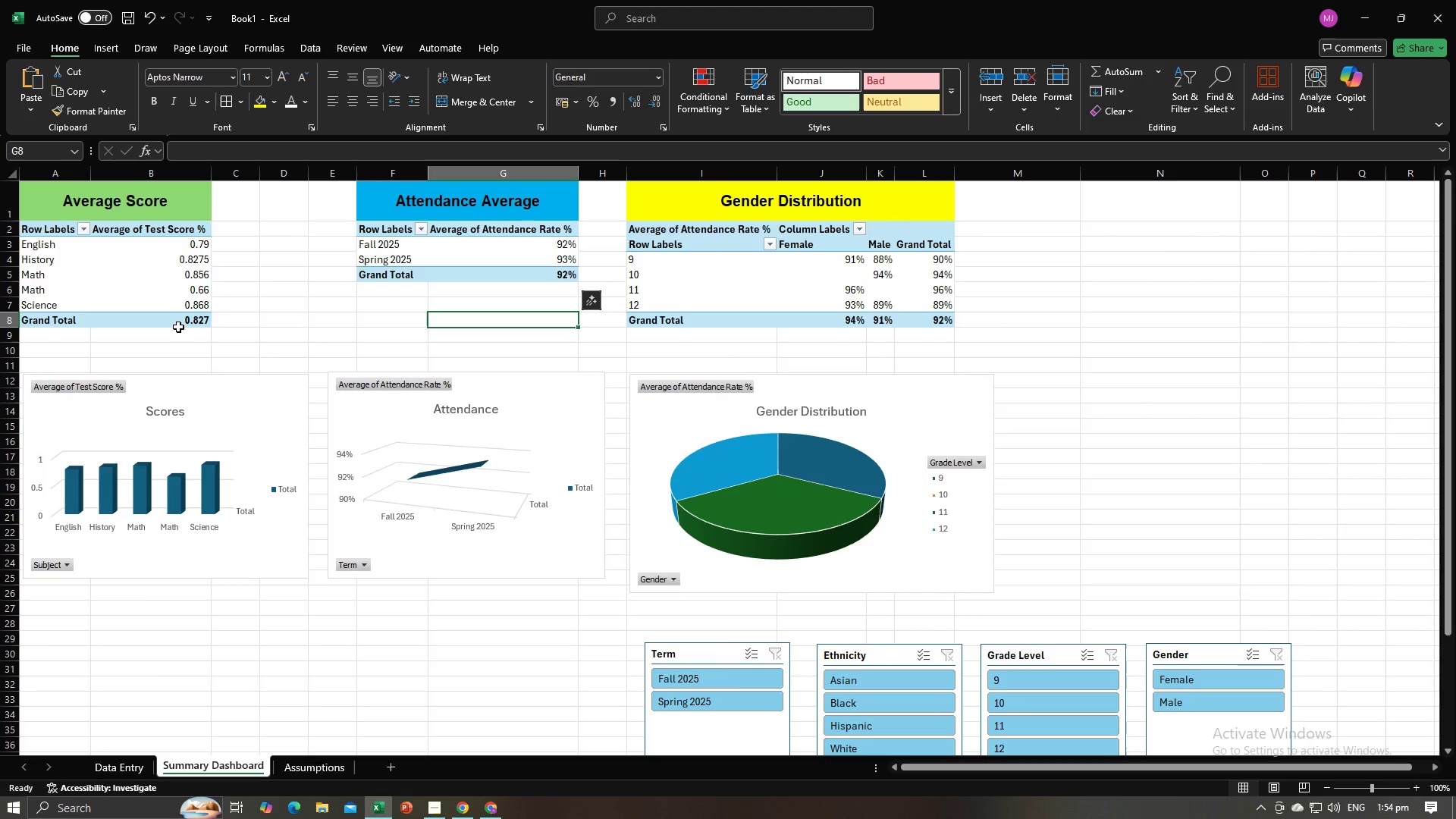 
left_click([165, 204])
 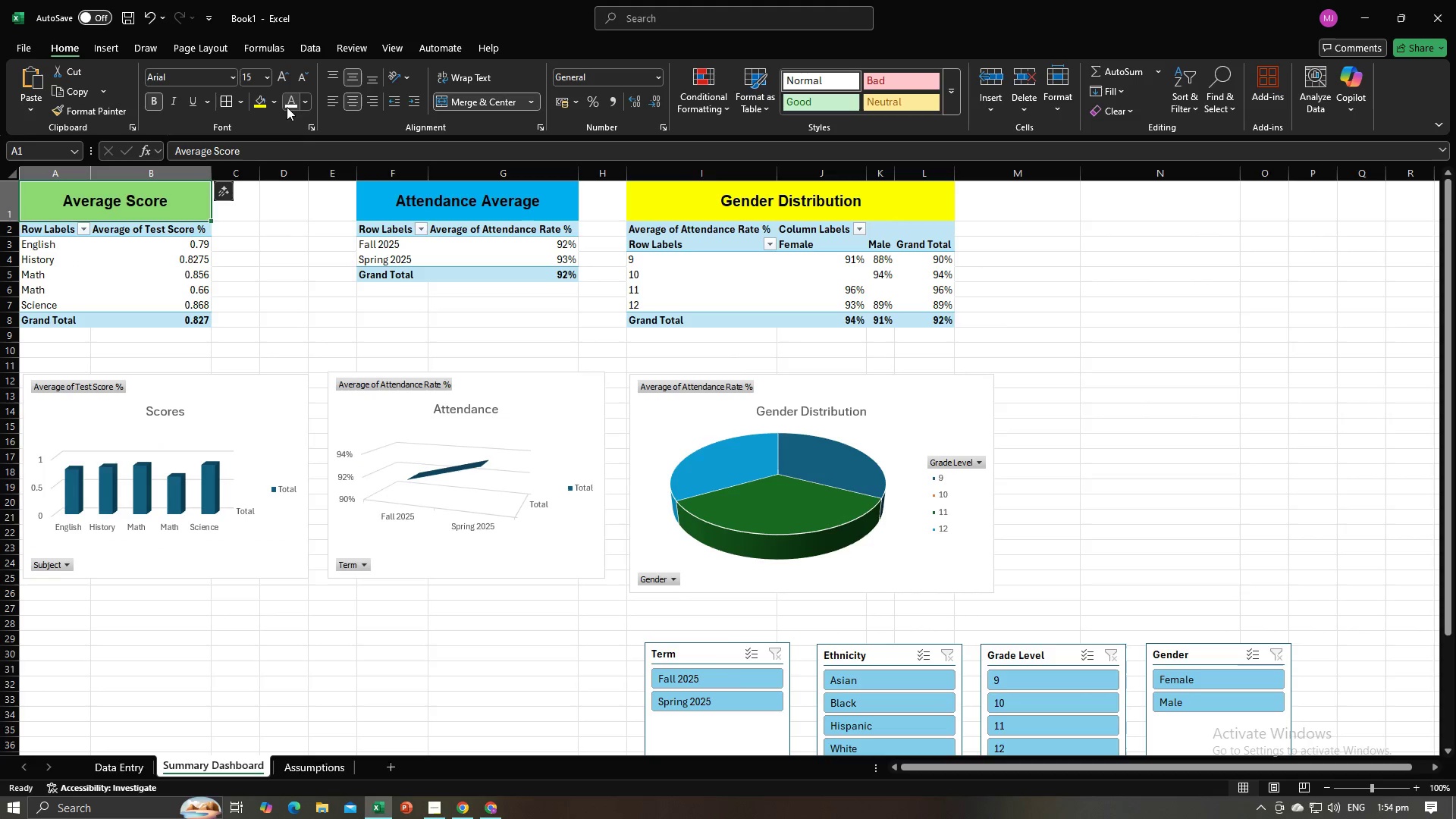 
left_click([287, 107])
 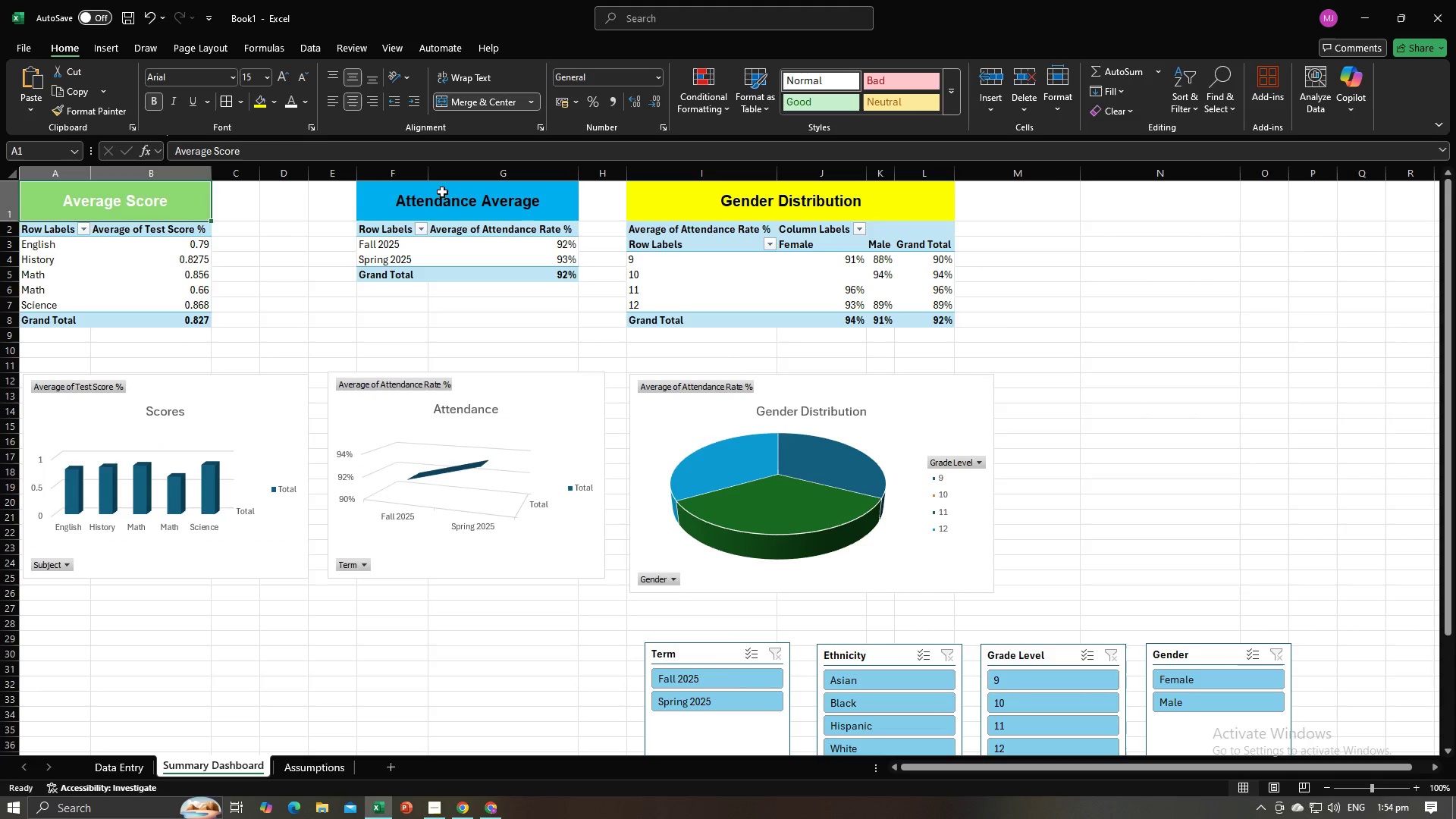 
left_click([445, 194])
 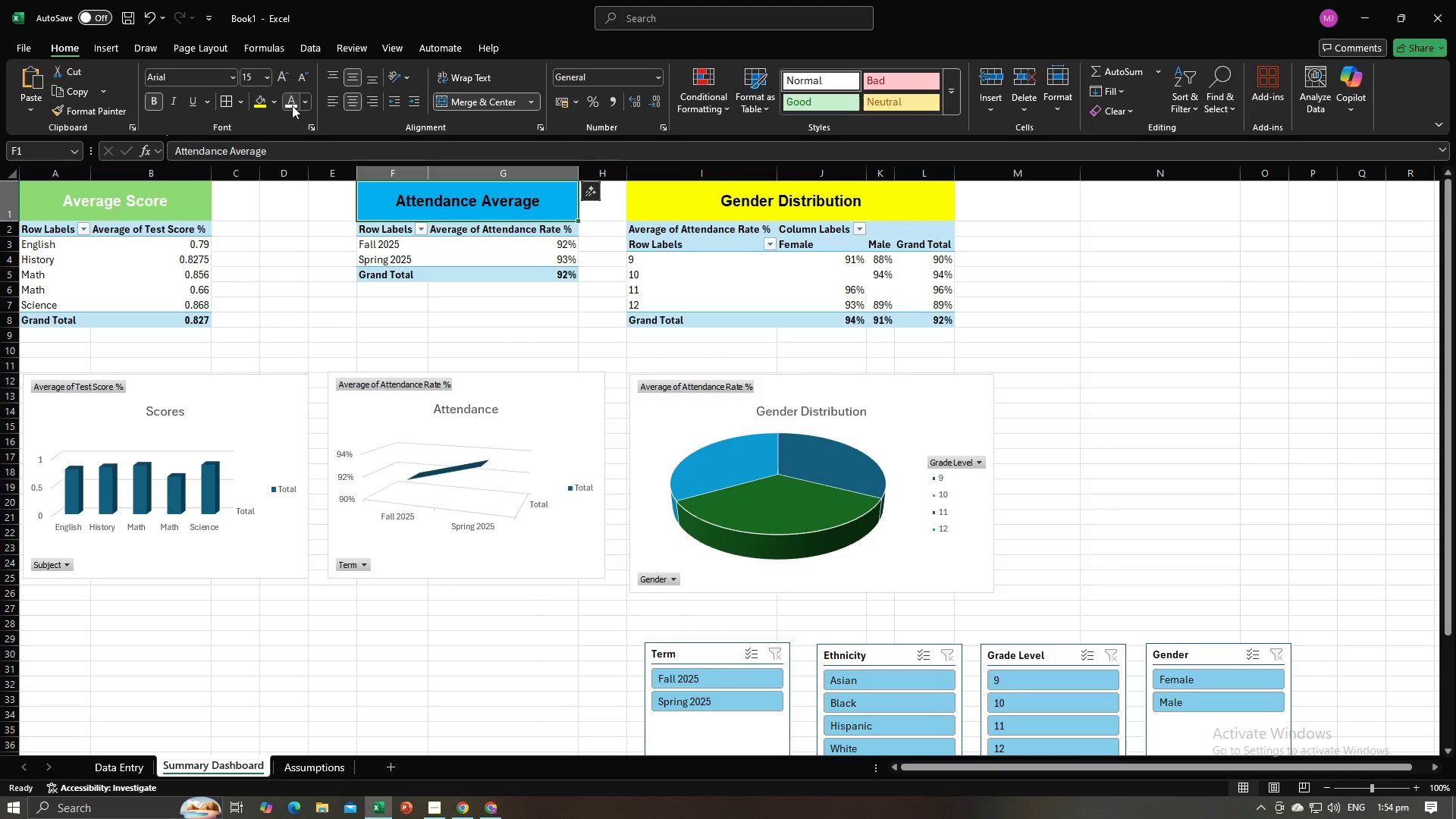 
left_click([292, 105])
 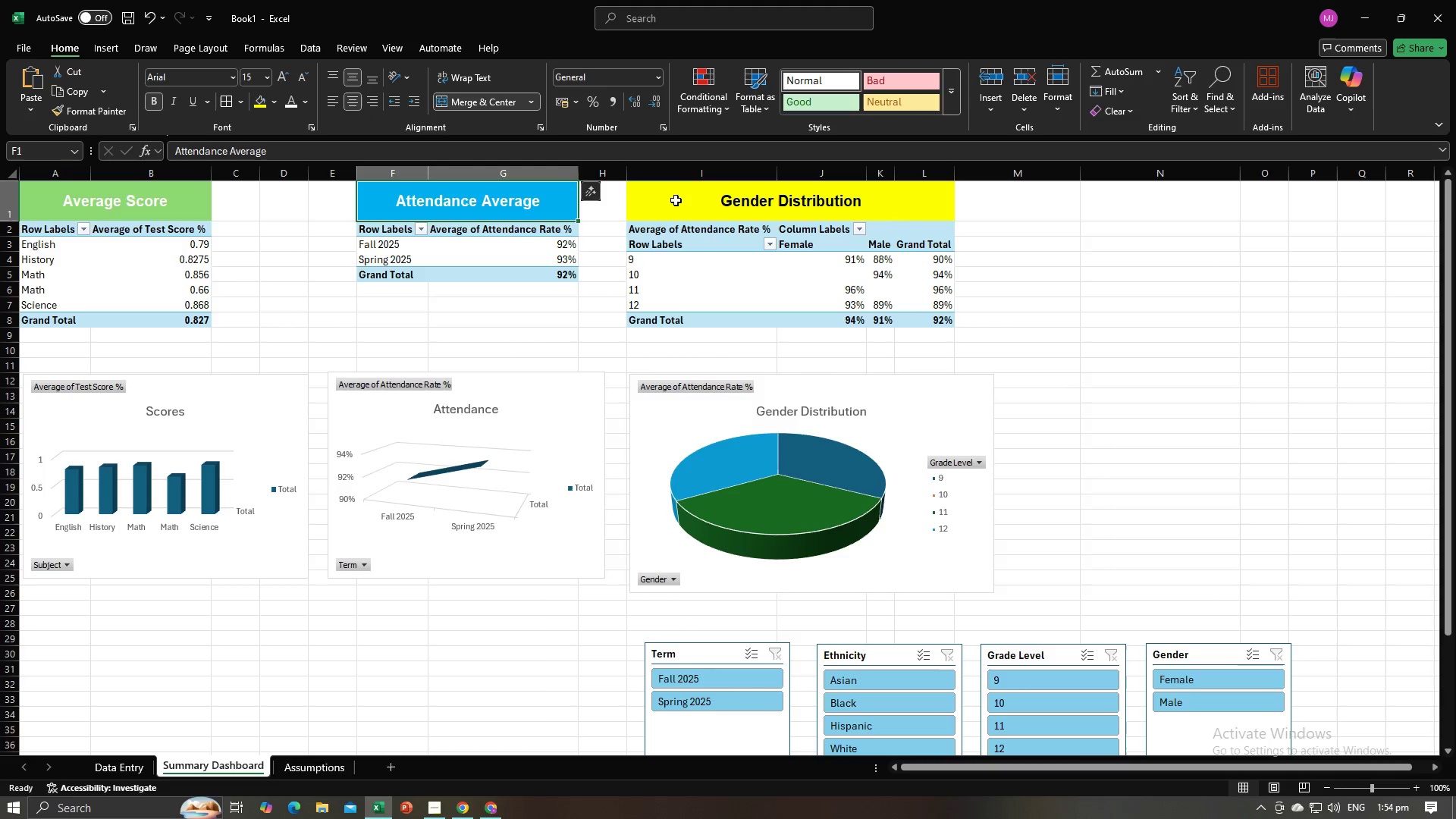 
left_click([677, 199])
 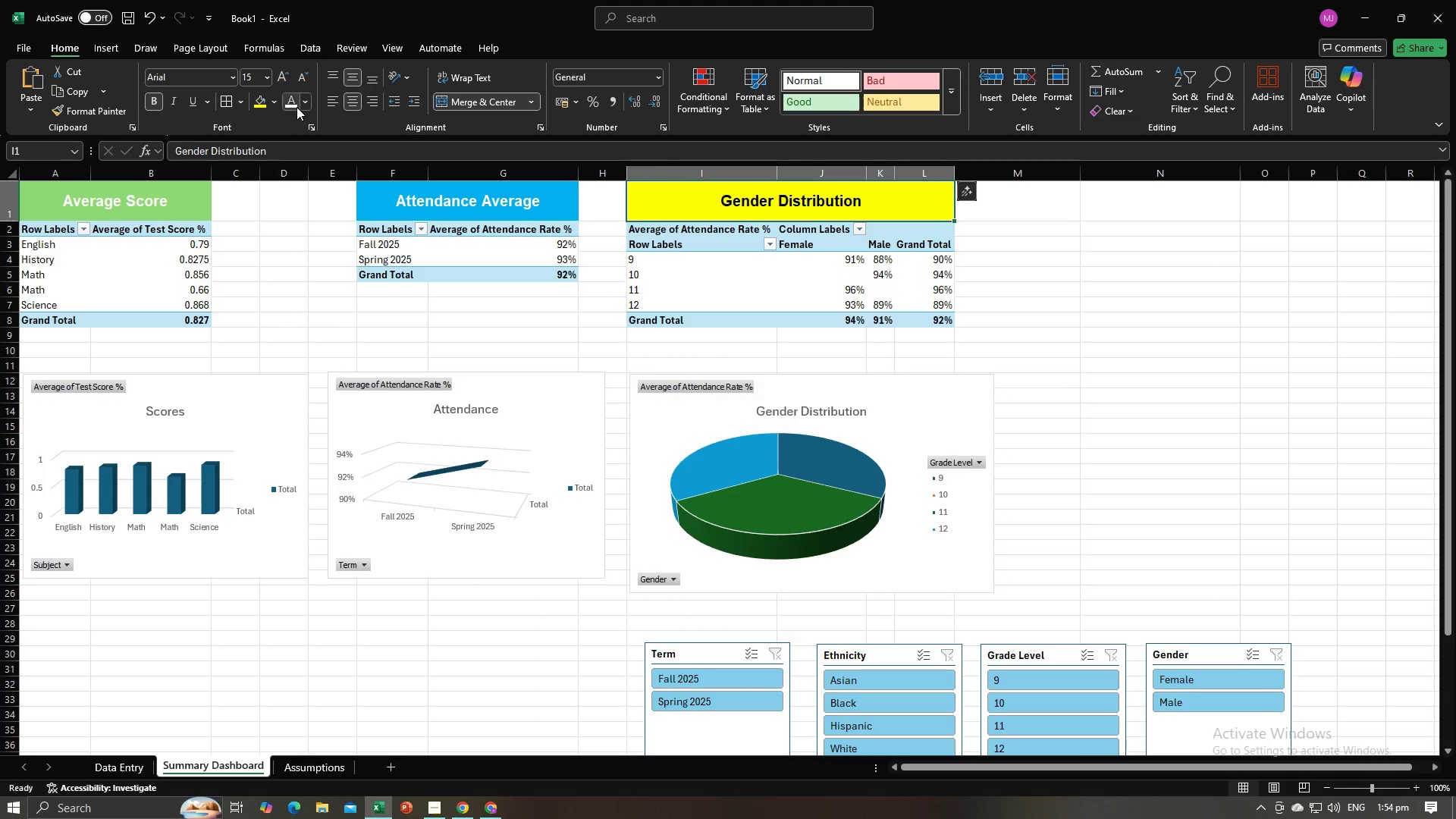 
left_click([293, 104])
 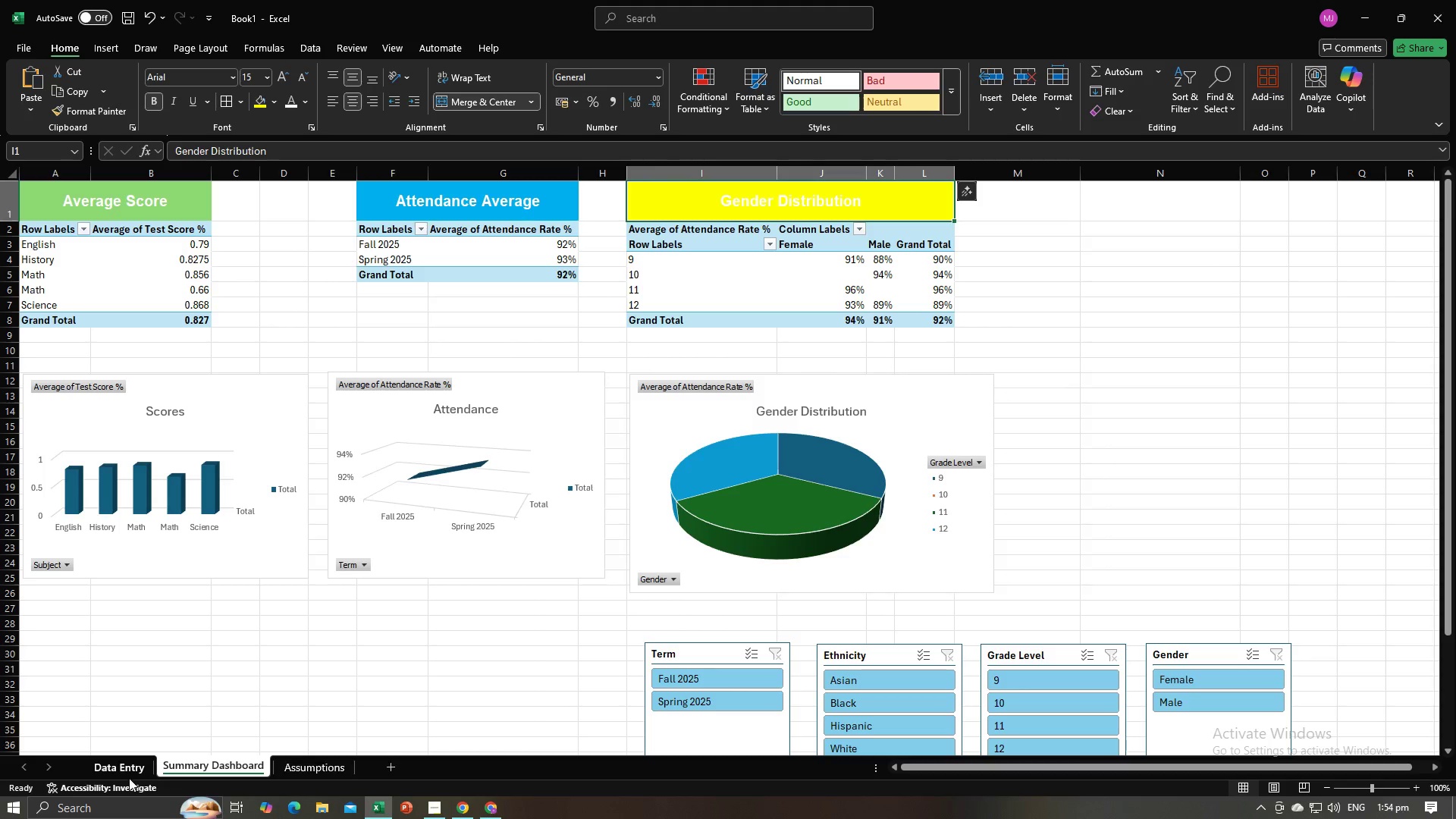 
left_click([122, 778])
 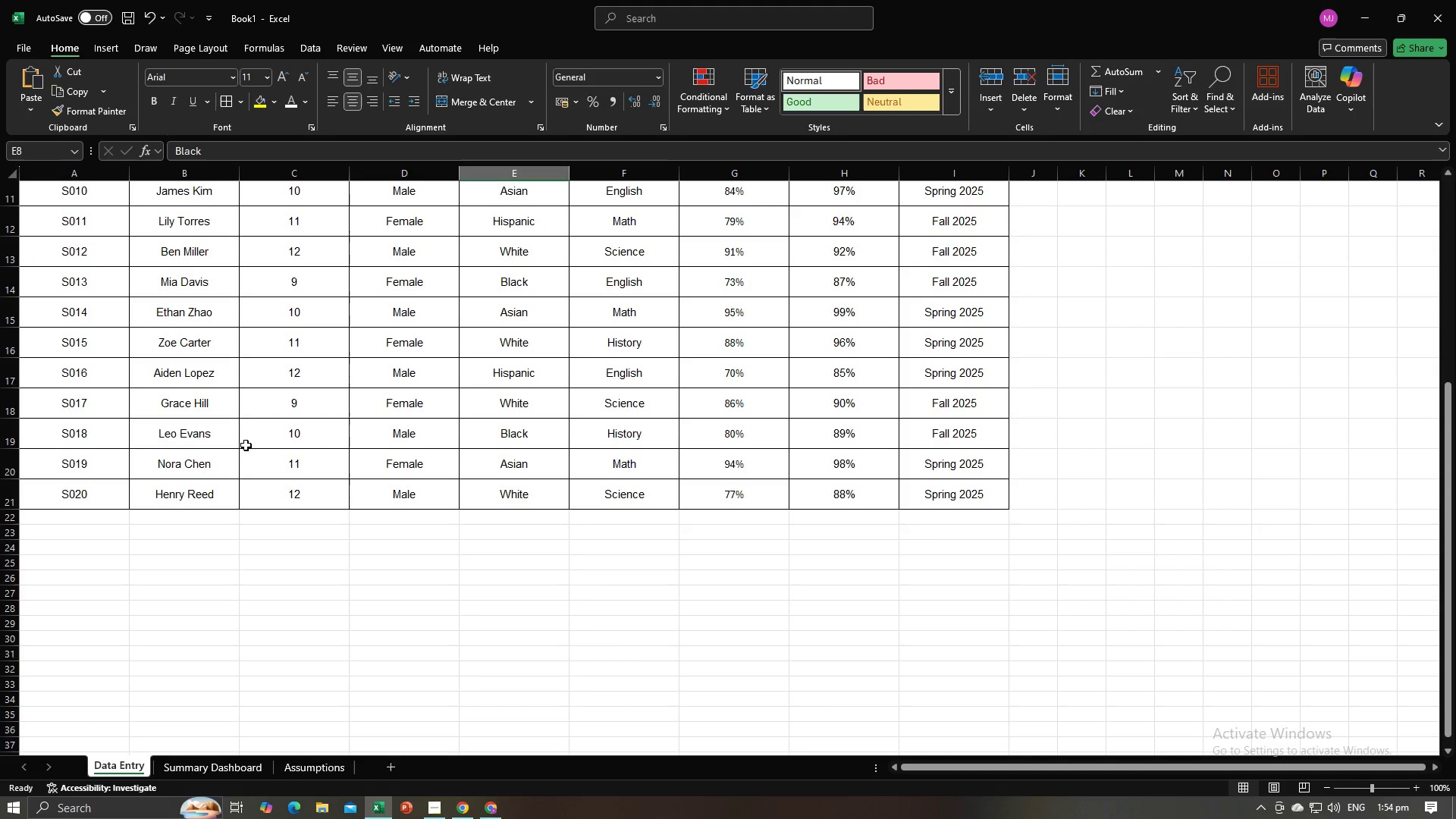 
scroll: coordinate [313, 564], scroll_direction: up, amount: 11.0
 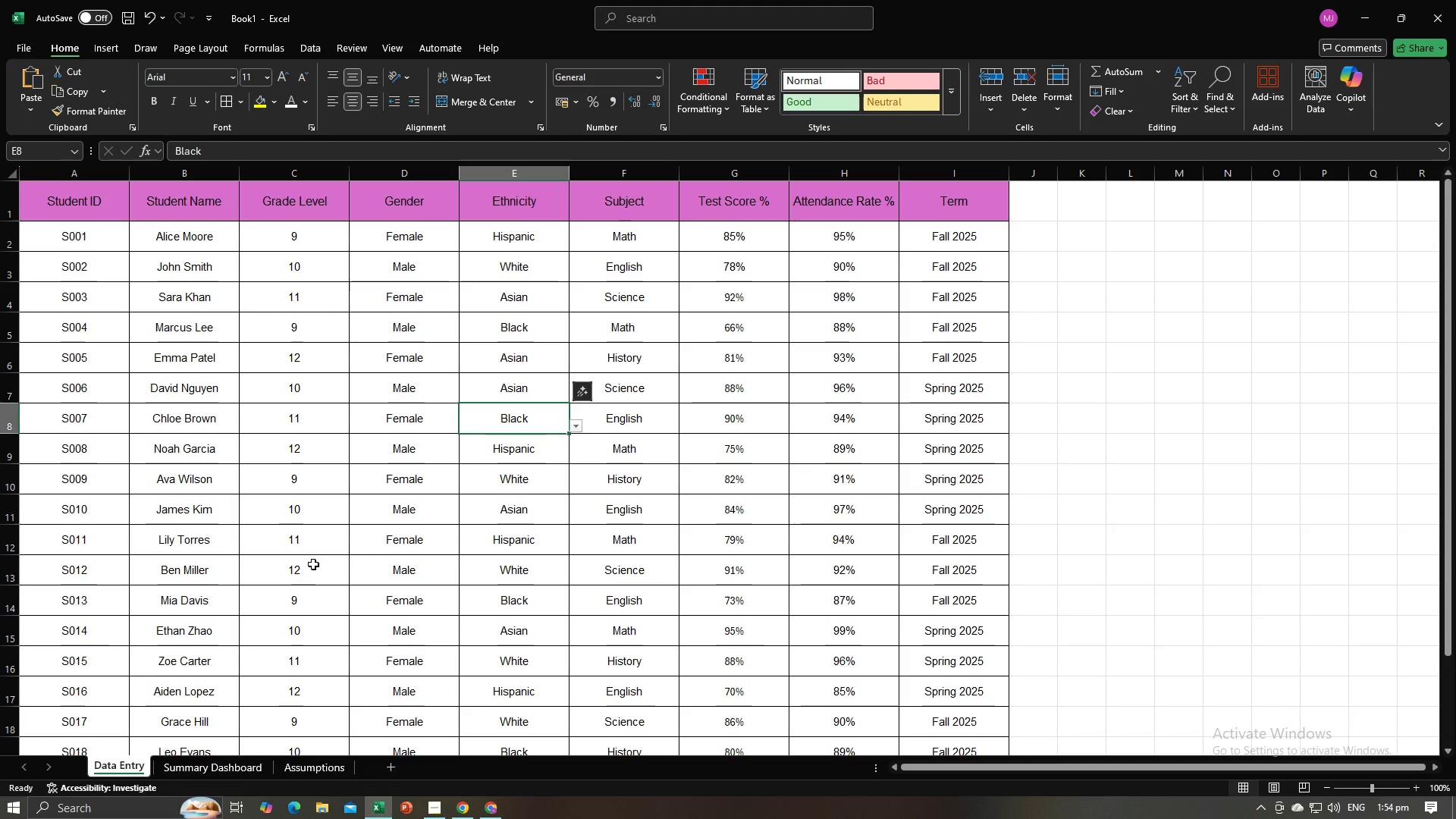 
wait(6.83)
 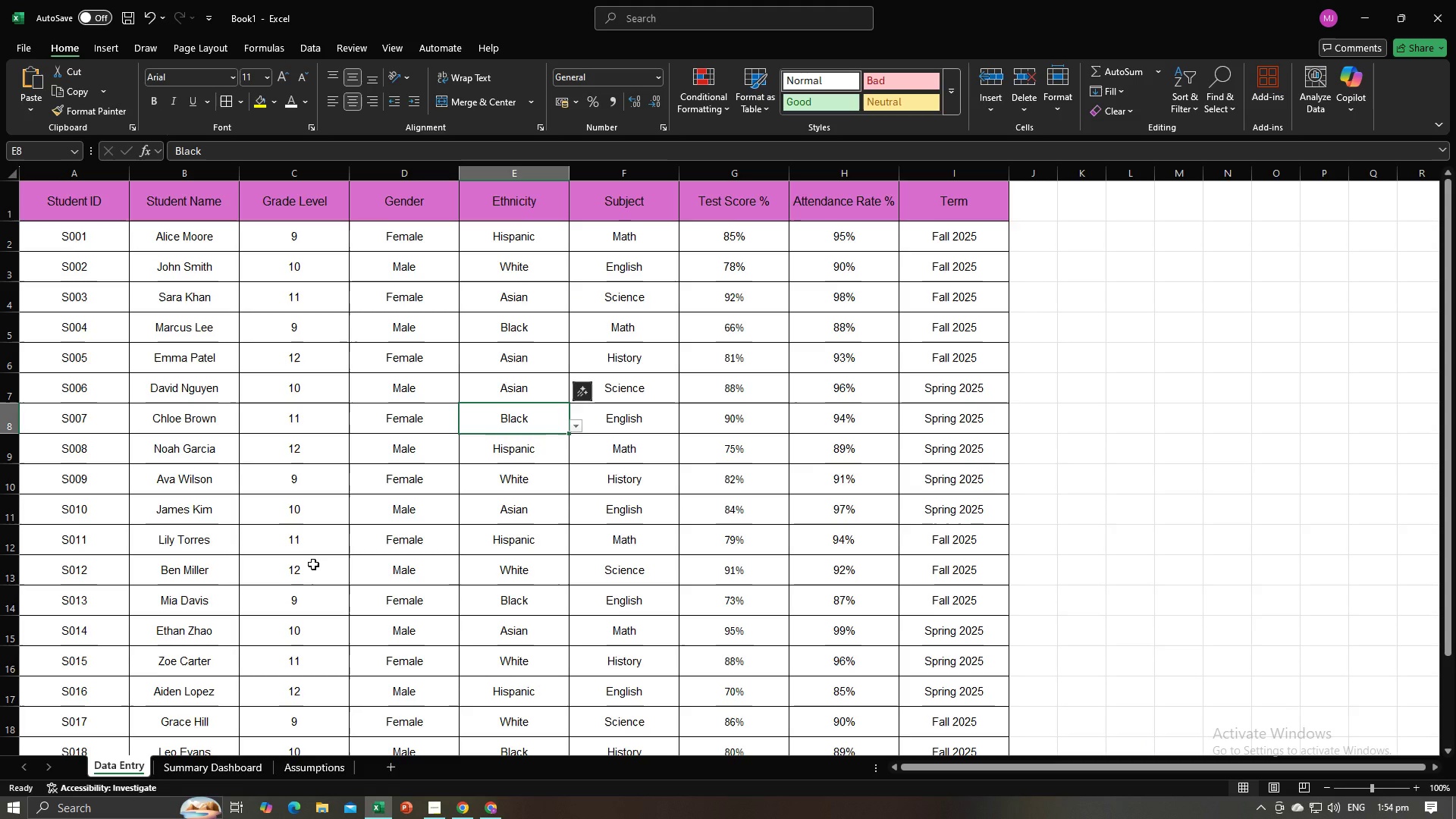 
left_click([89, 212])
 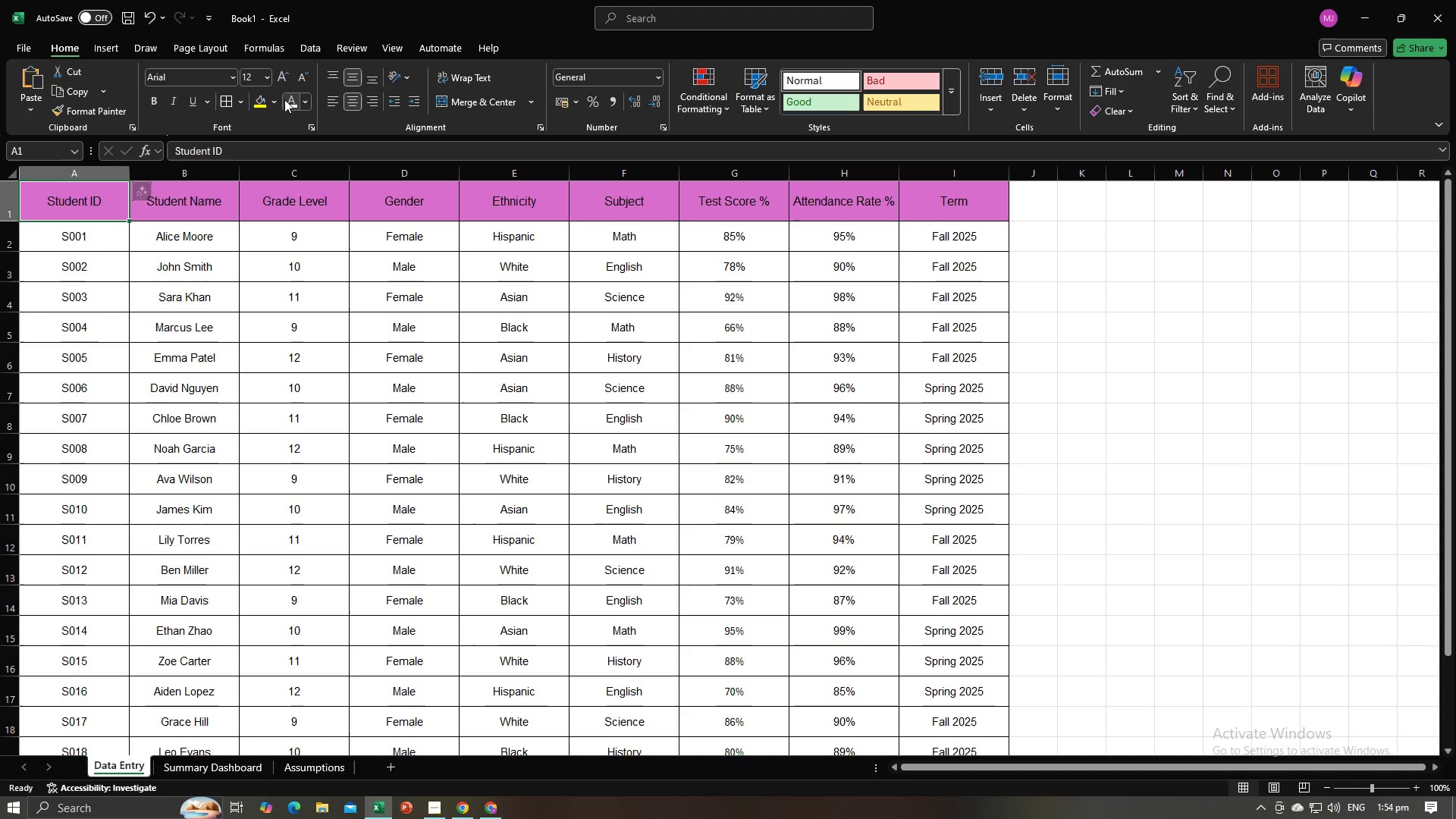 
left_click([284, 99])
 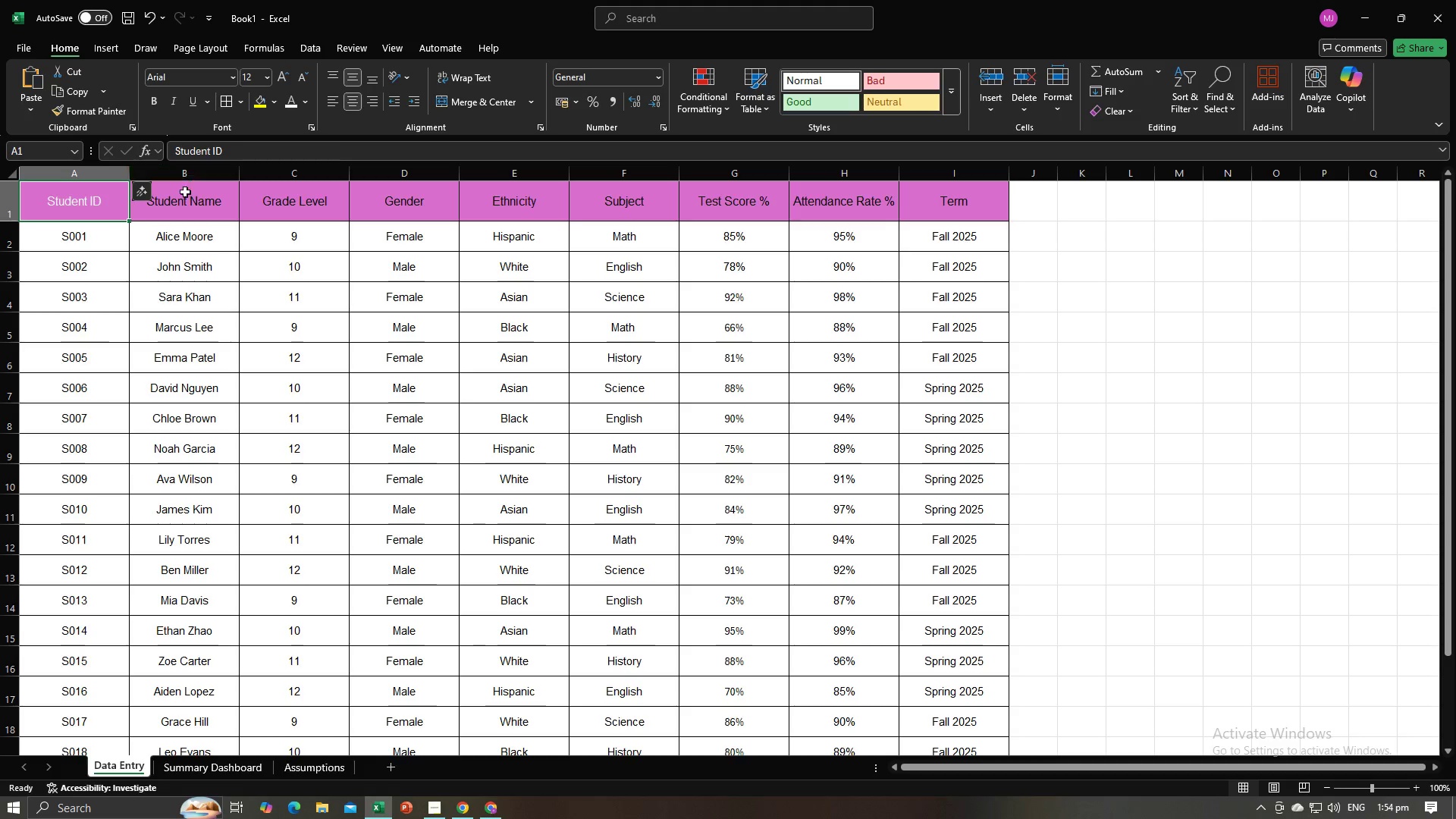 
left_click([185, 199])
 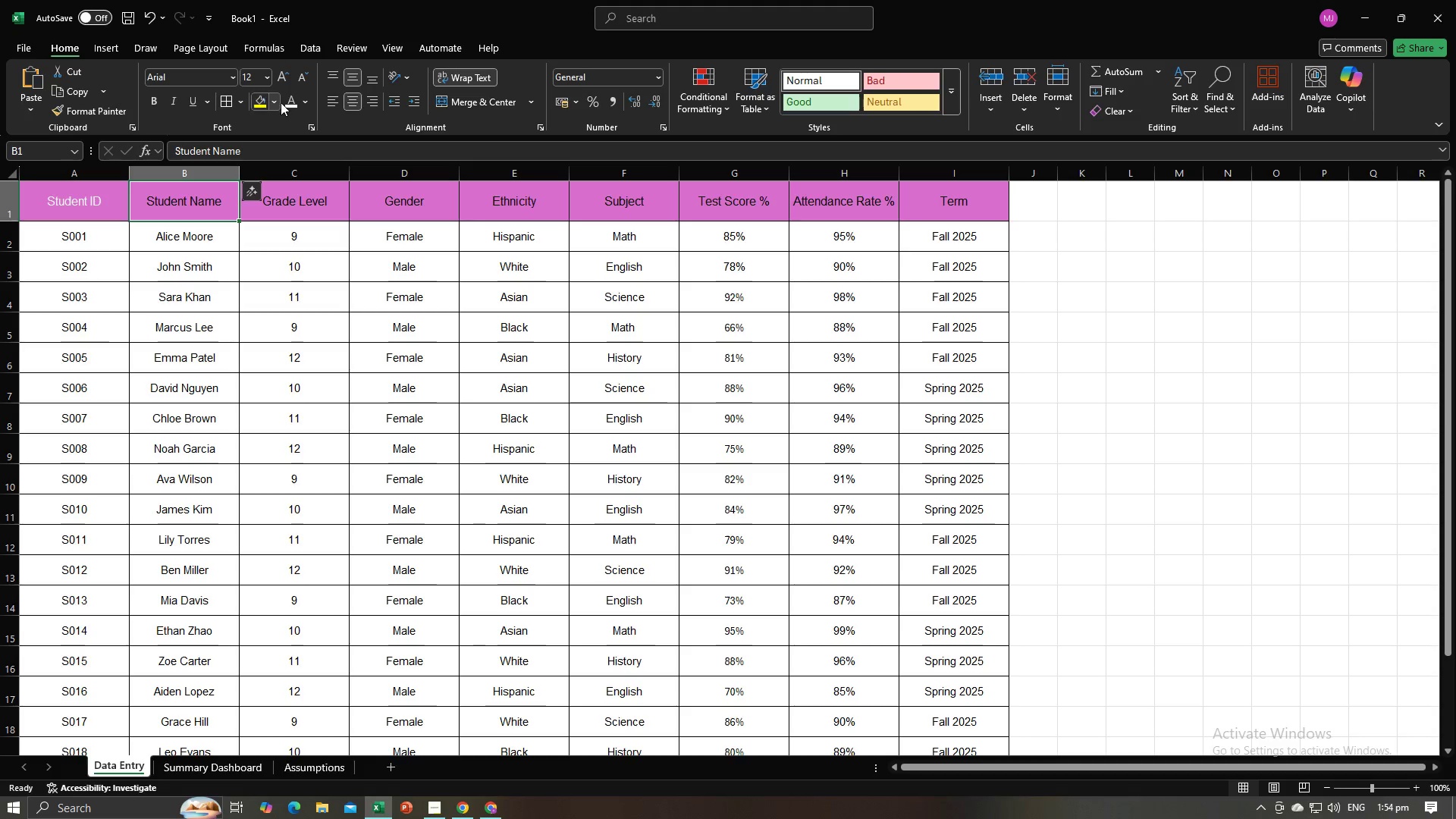 
left_click([289, 103])
 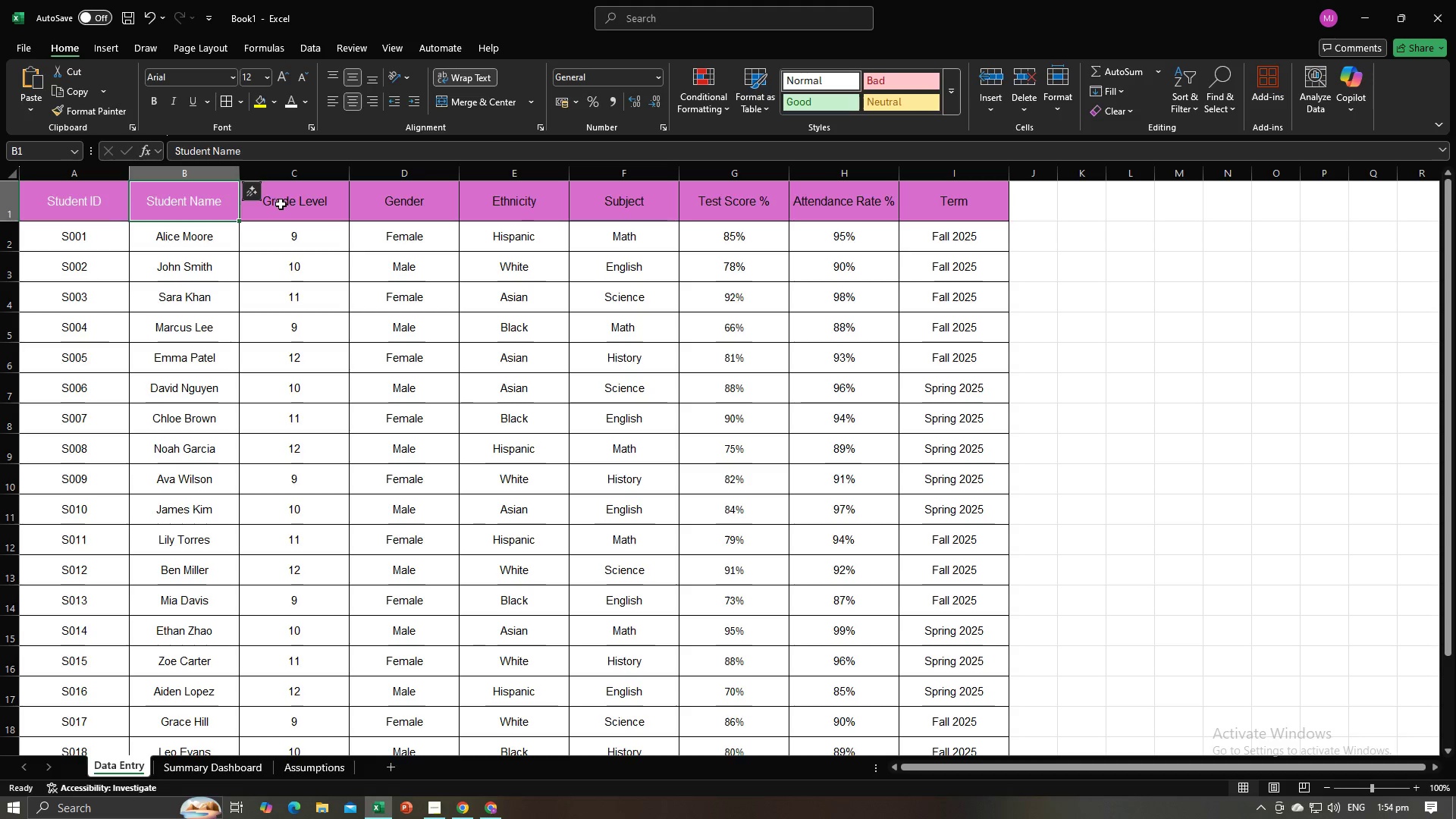 
left_click([281, 204])
 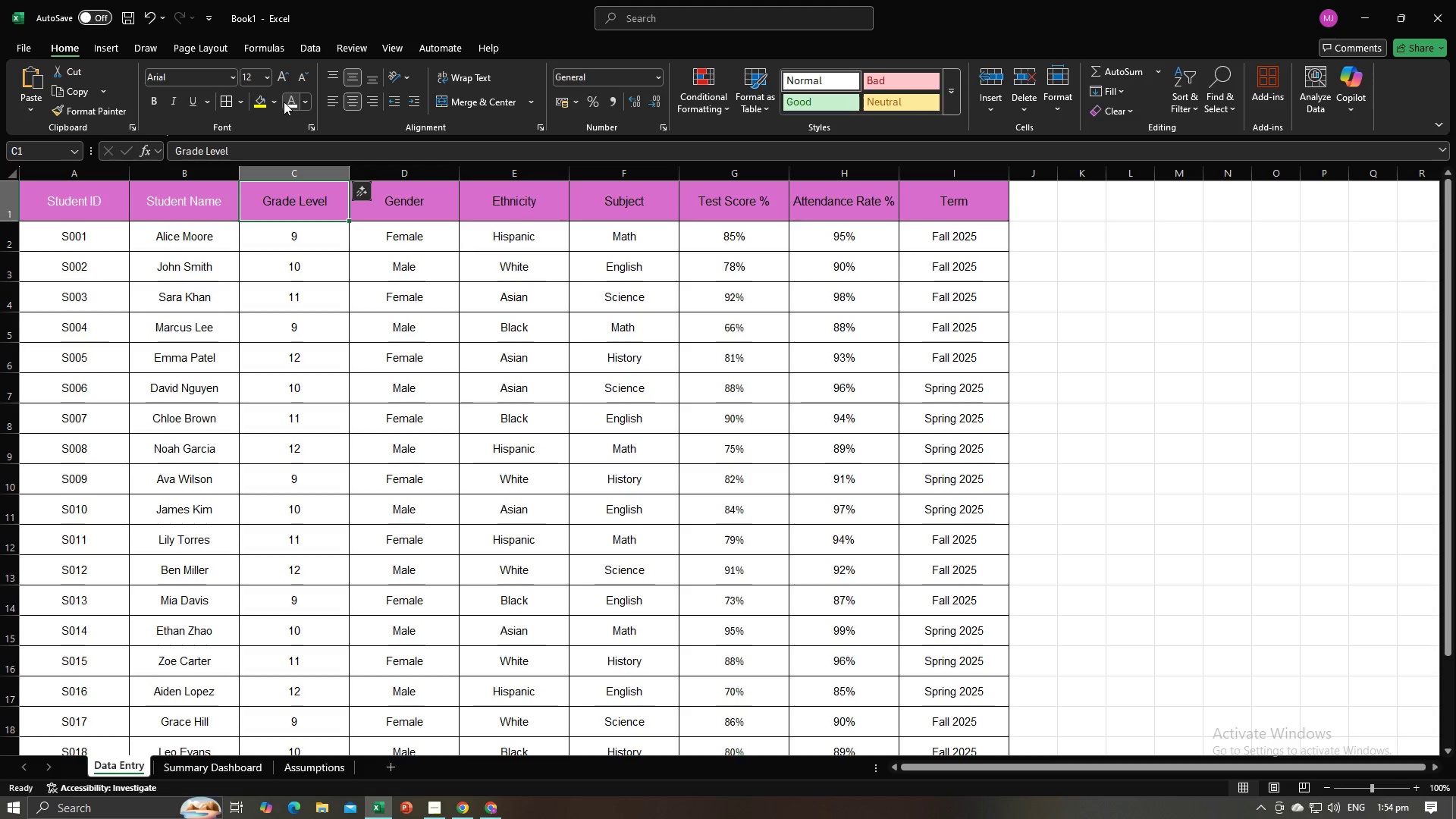 
left_click([284, 102])
 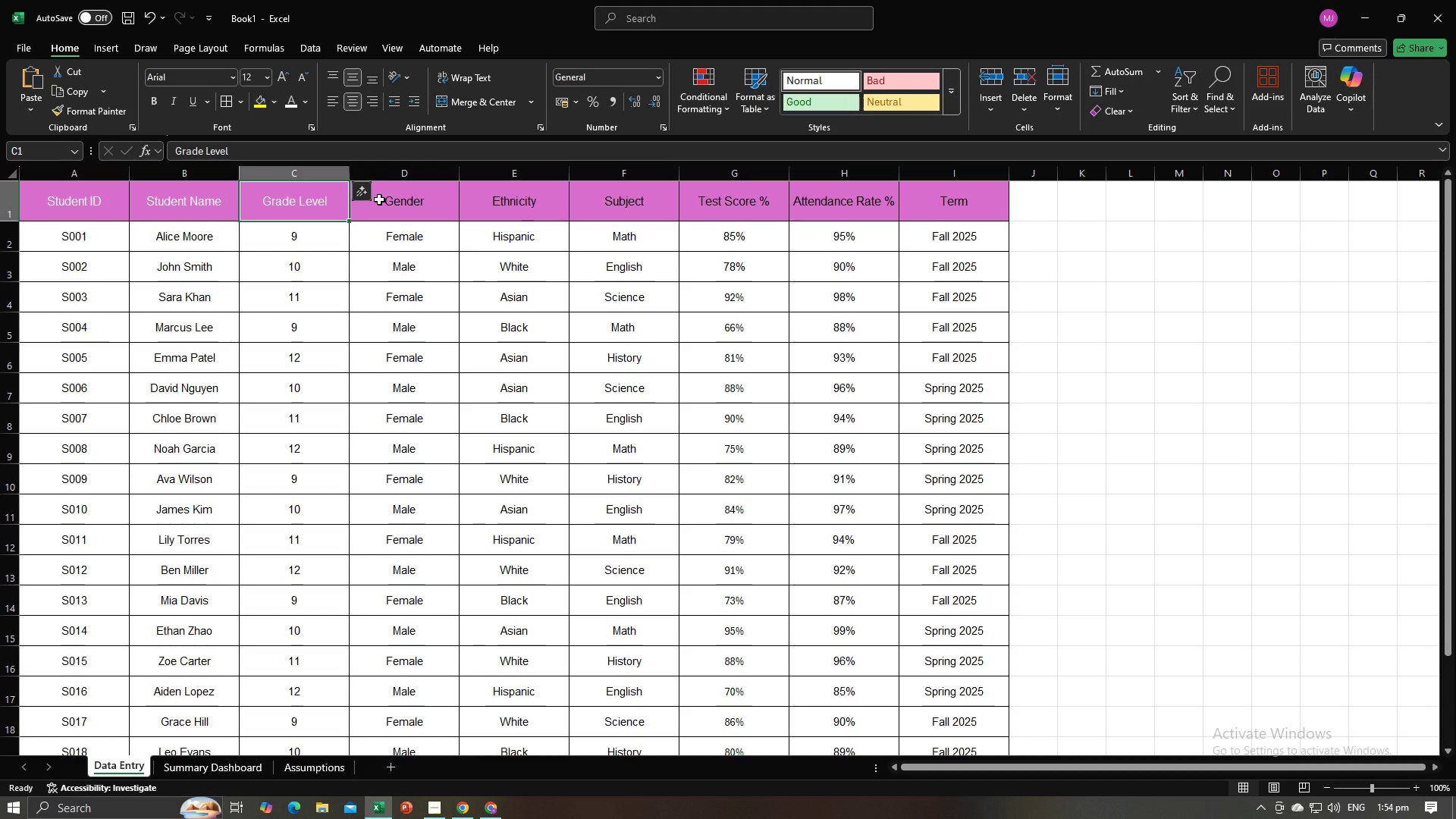 
left_click([379, 199])
 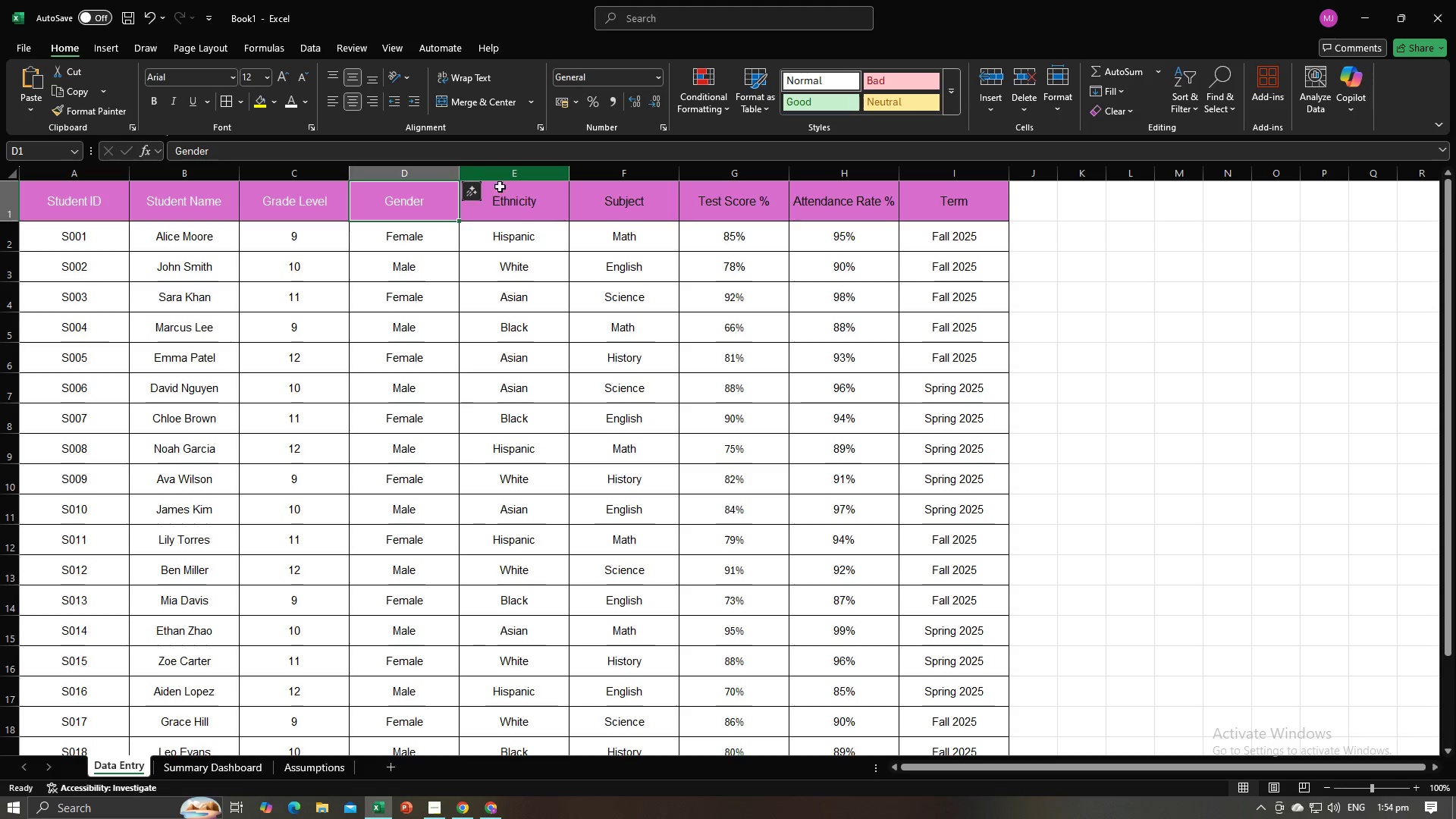 
left_click([520, 203])
 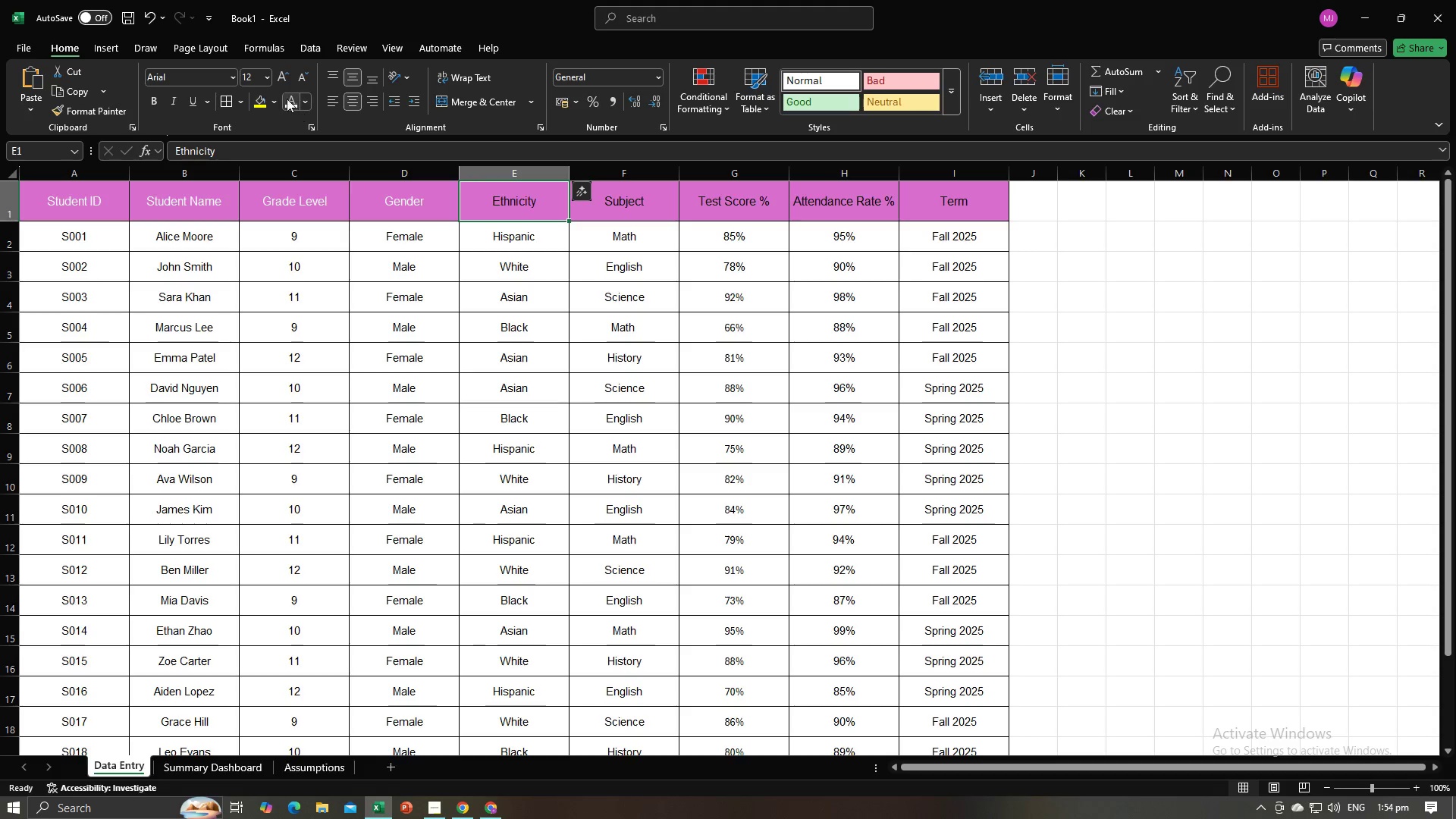 
left_click([287, 99])
 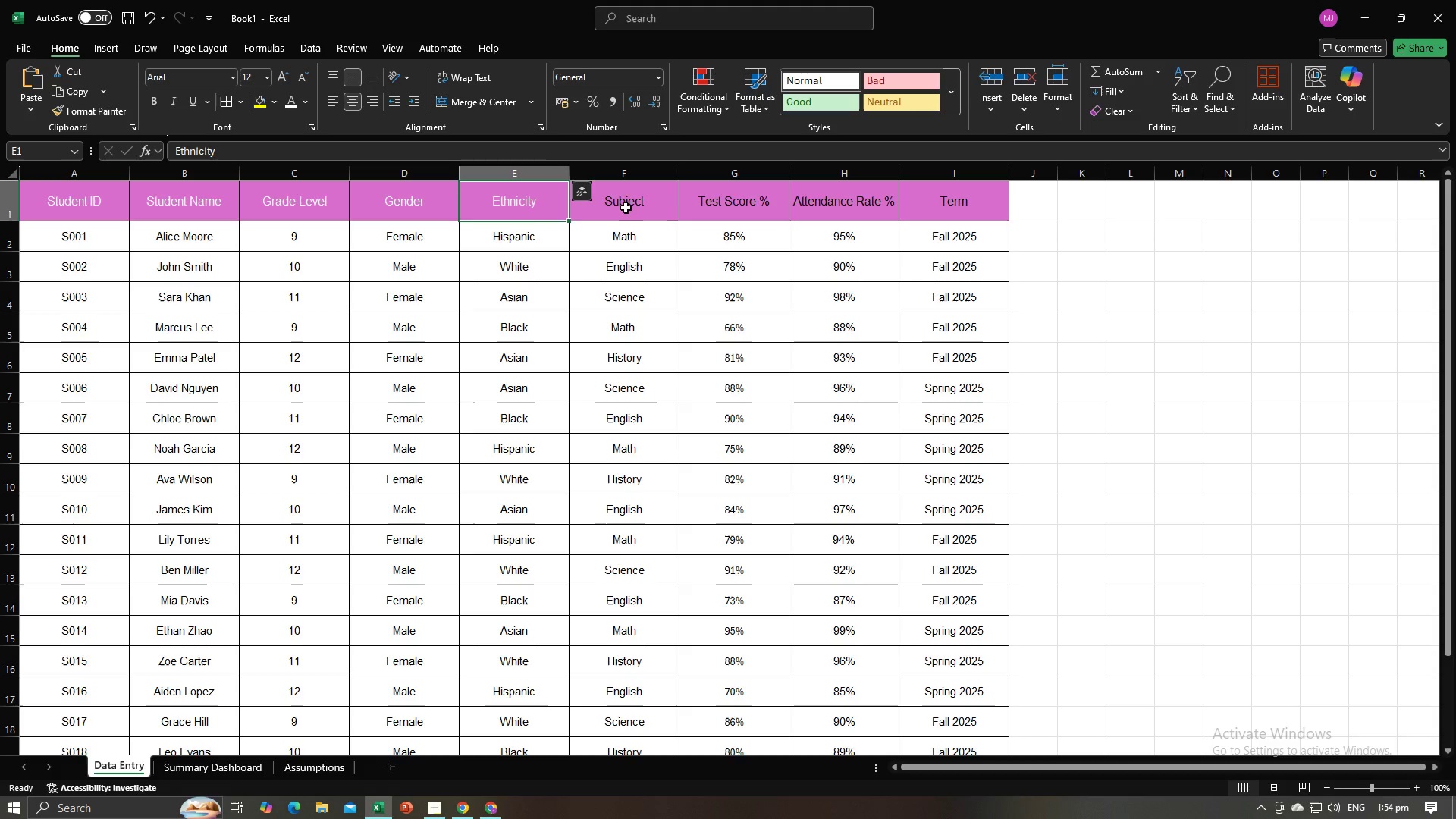 
left_click([625, 210])
 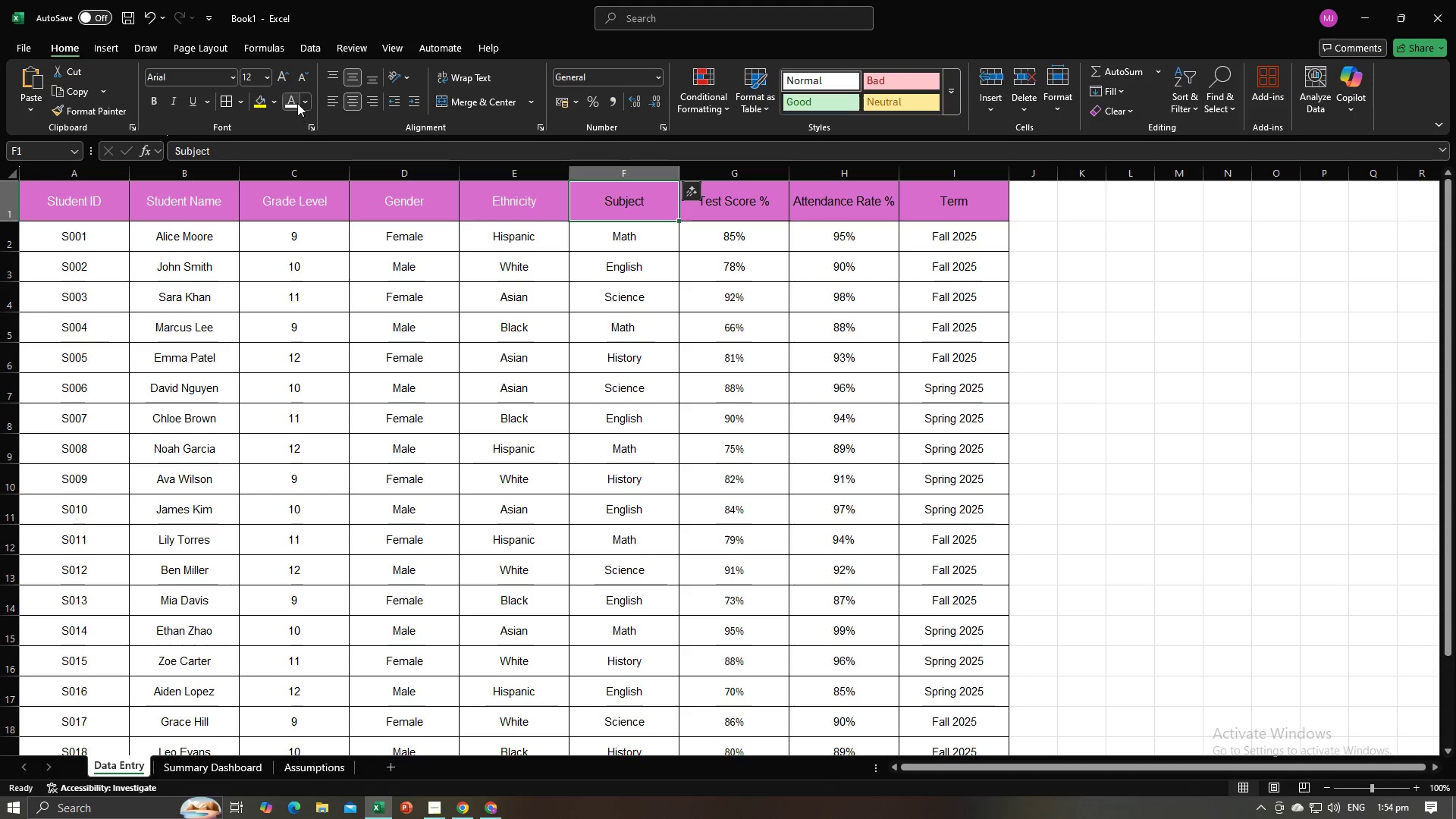 
left_click([297, 102])
 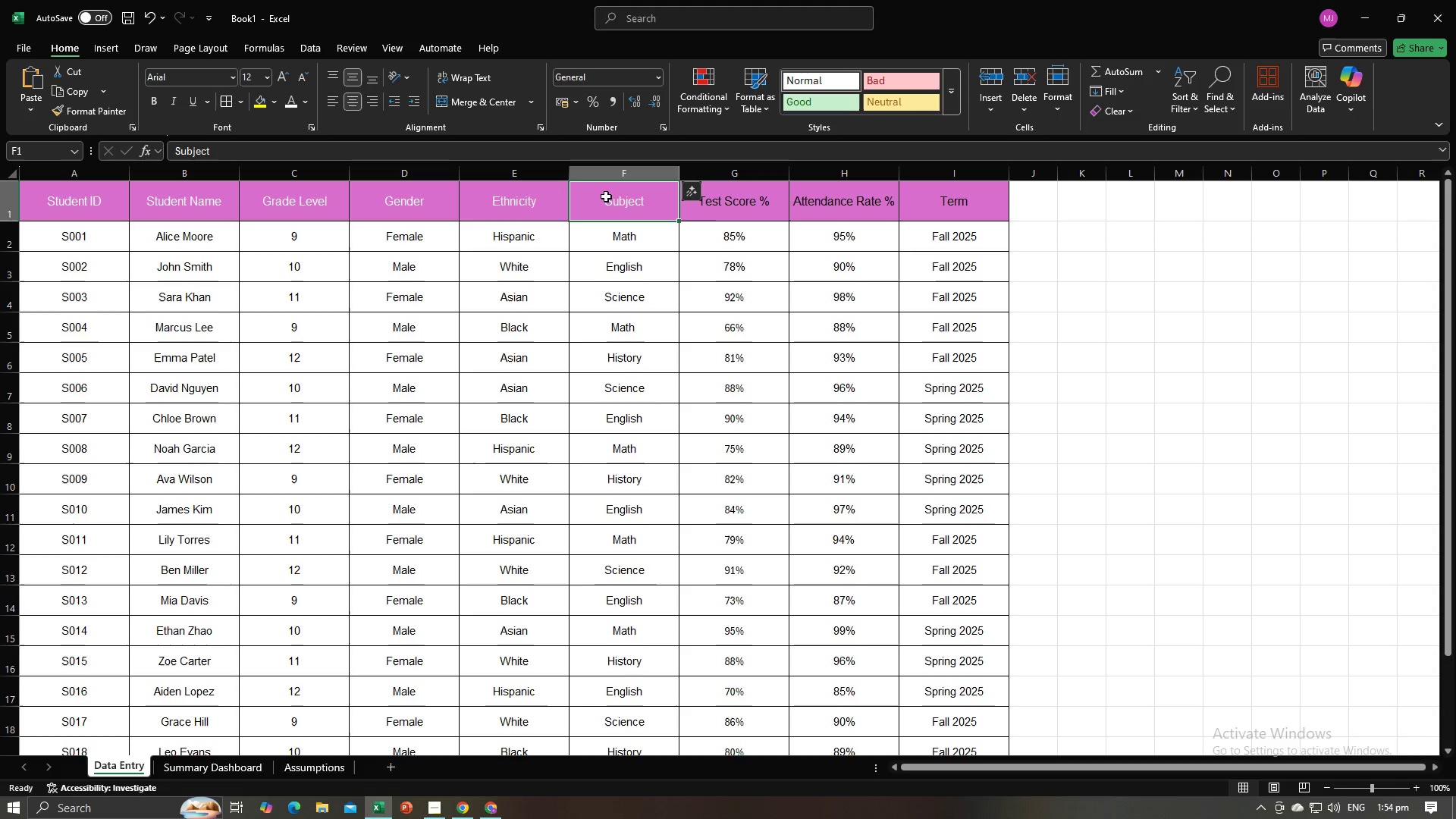 
left_click([714, 207])
 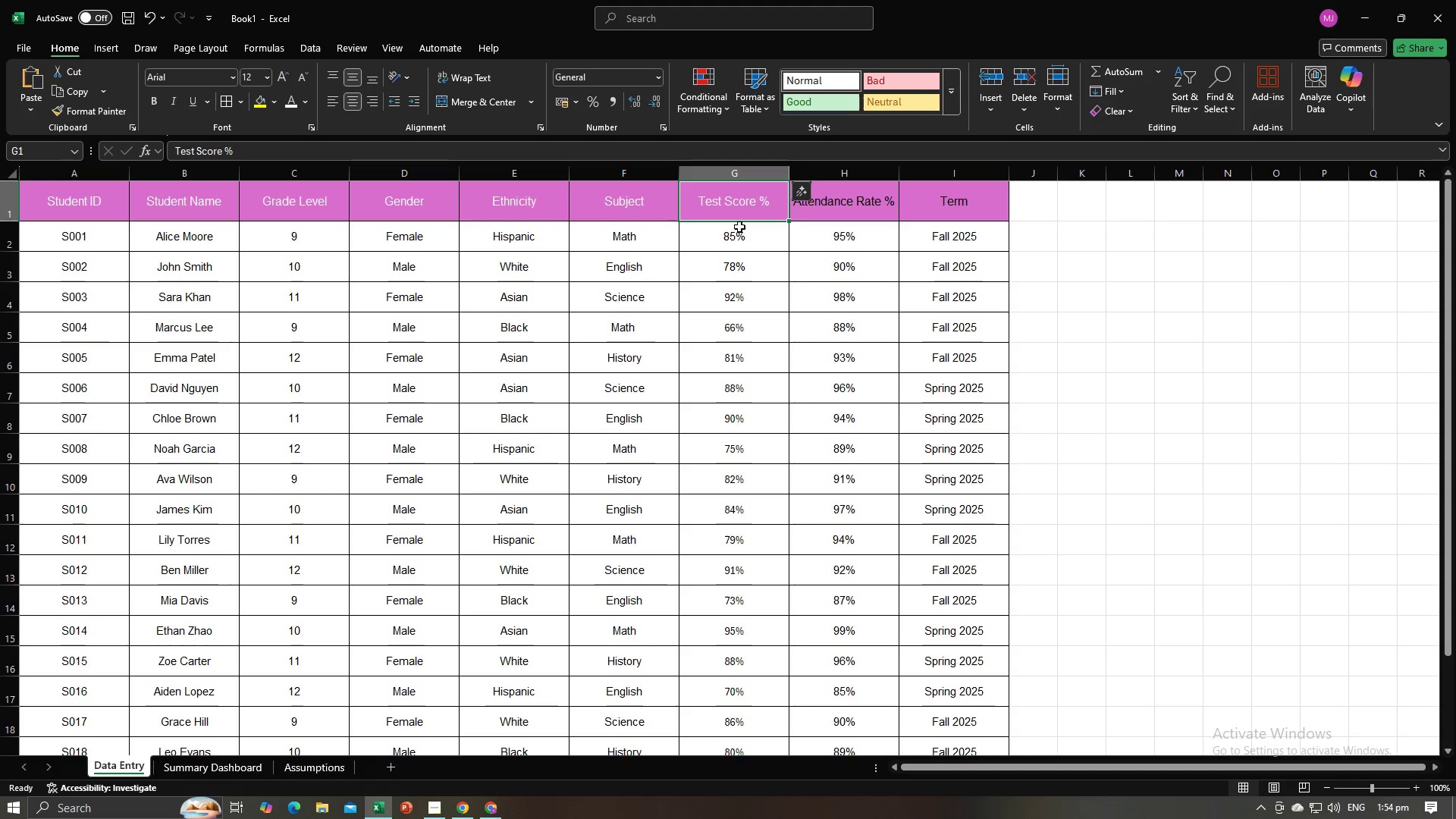 
left_click([851, 204])
 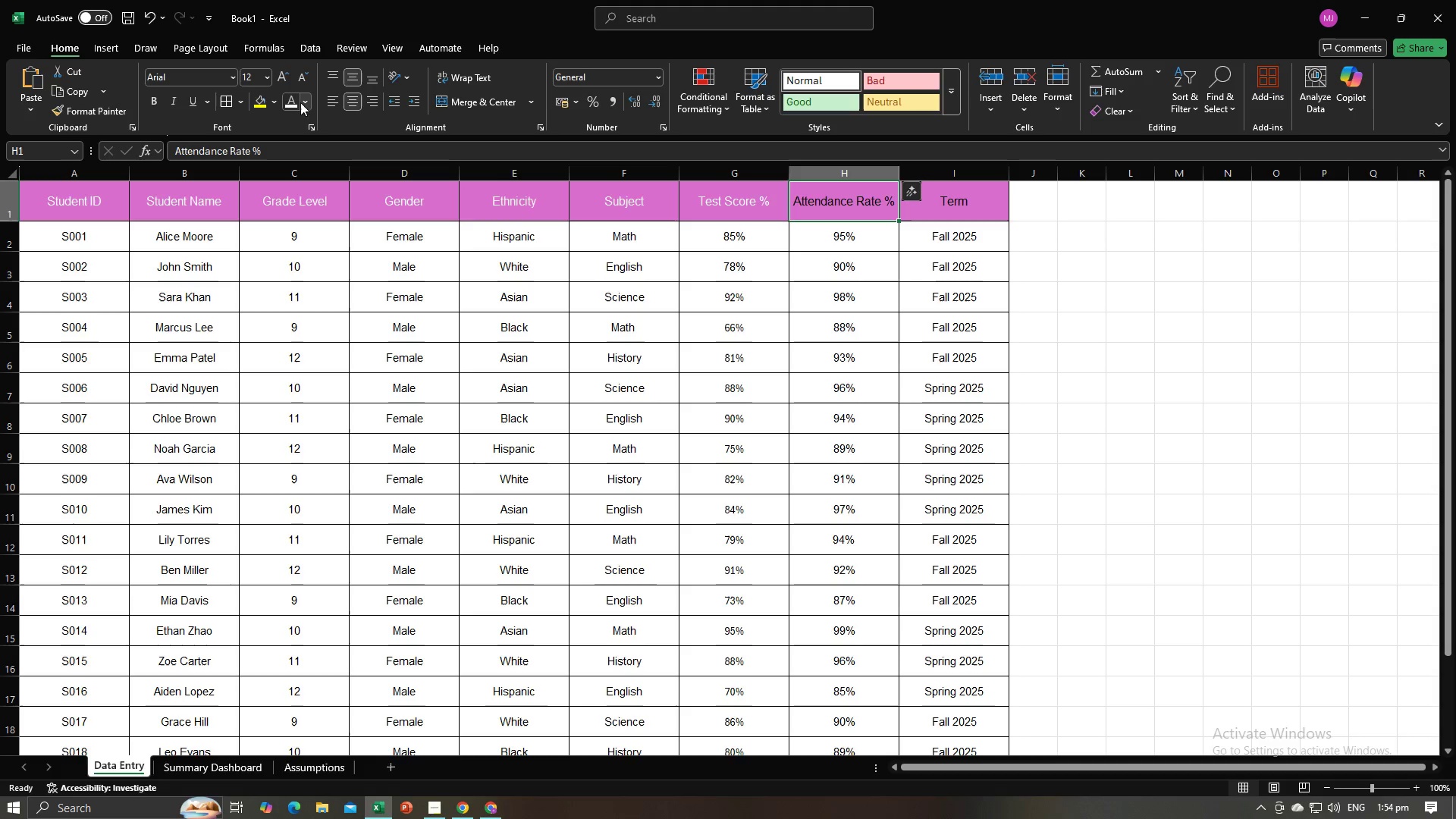 
left_click([293, 101])
 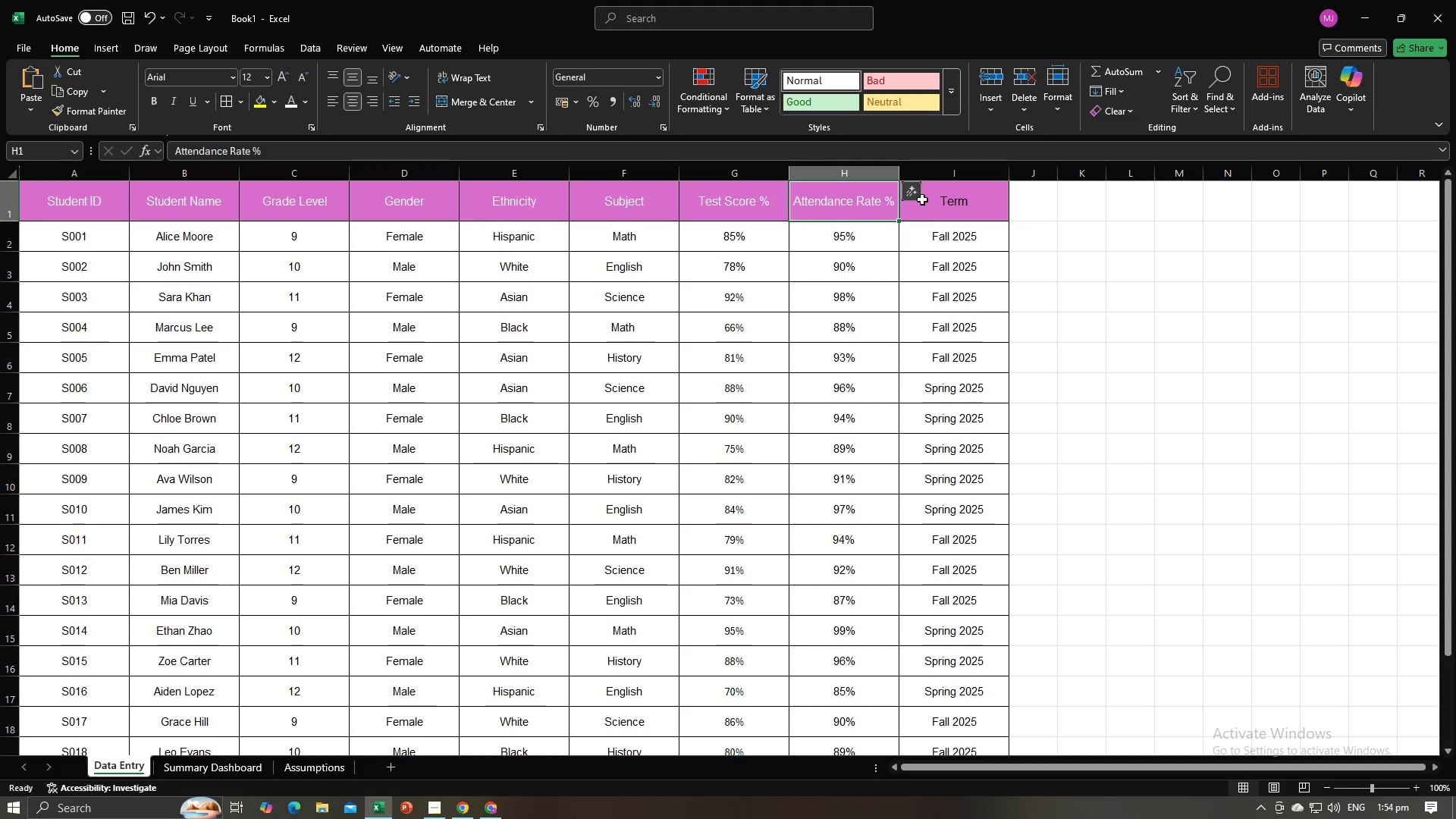 
left_click([922, 199])
 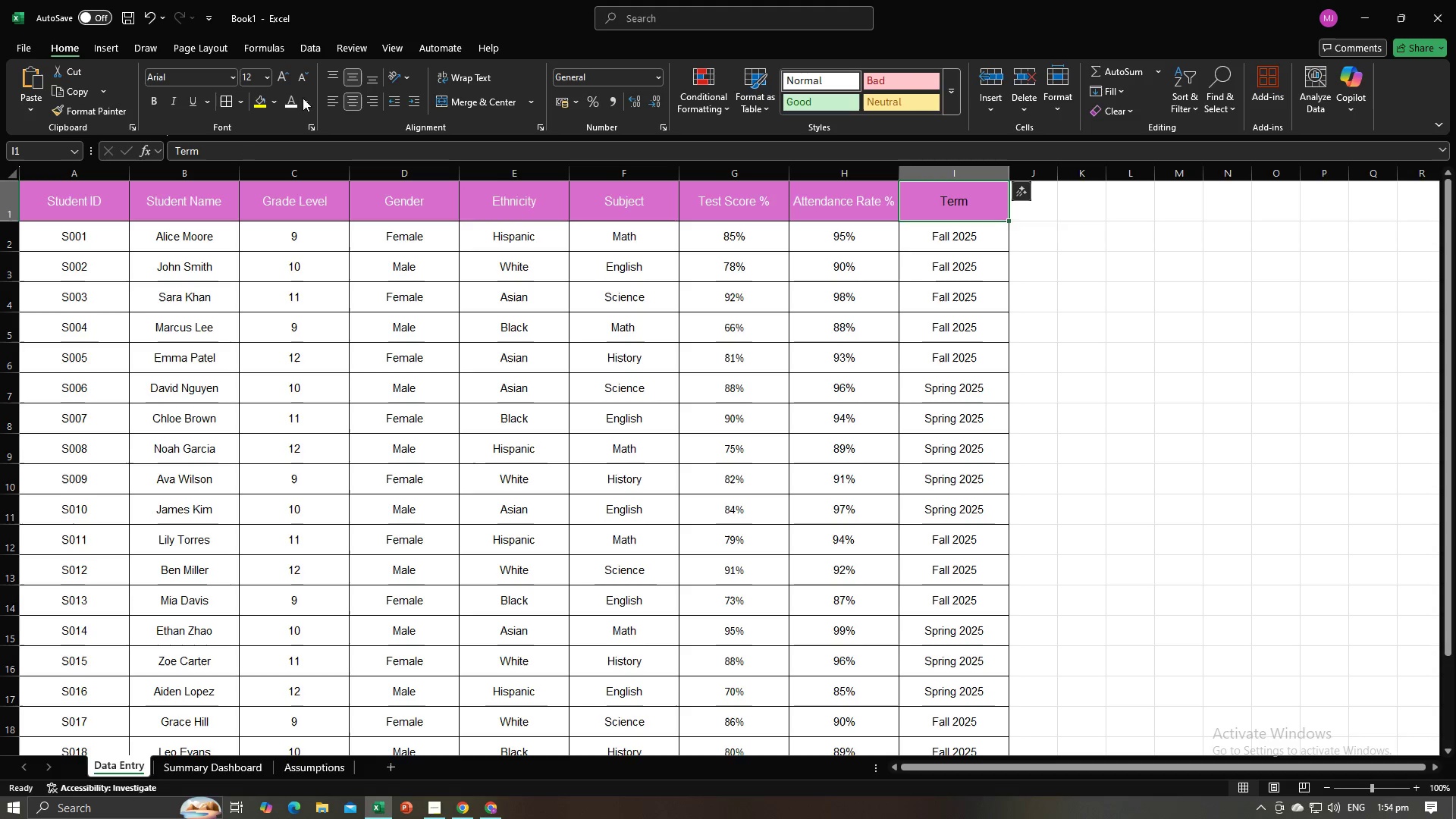 
left_click([290, 97])
 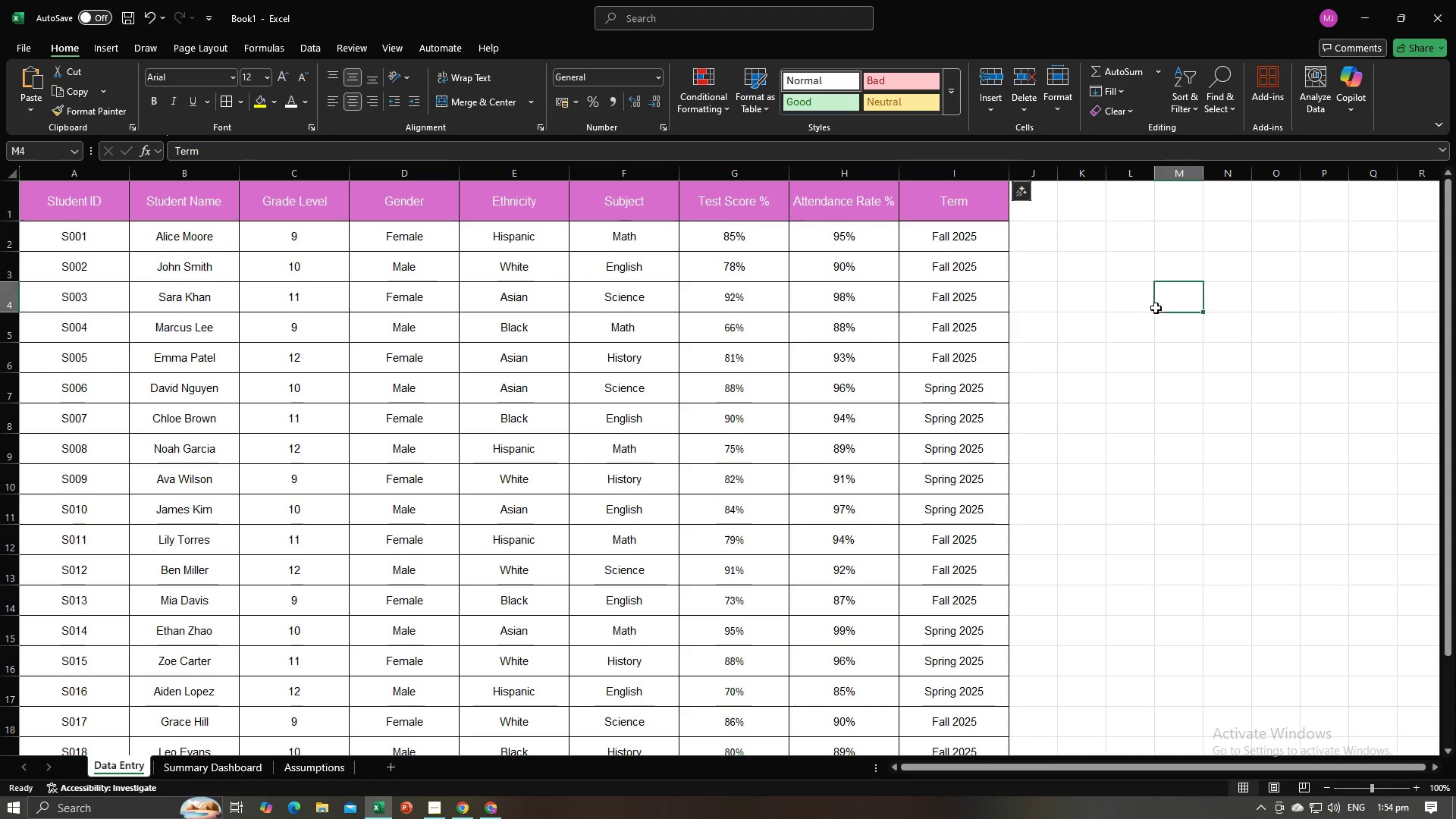 
left_click([1156, 308])
 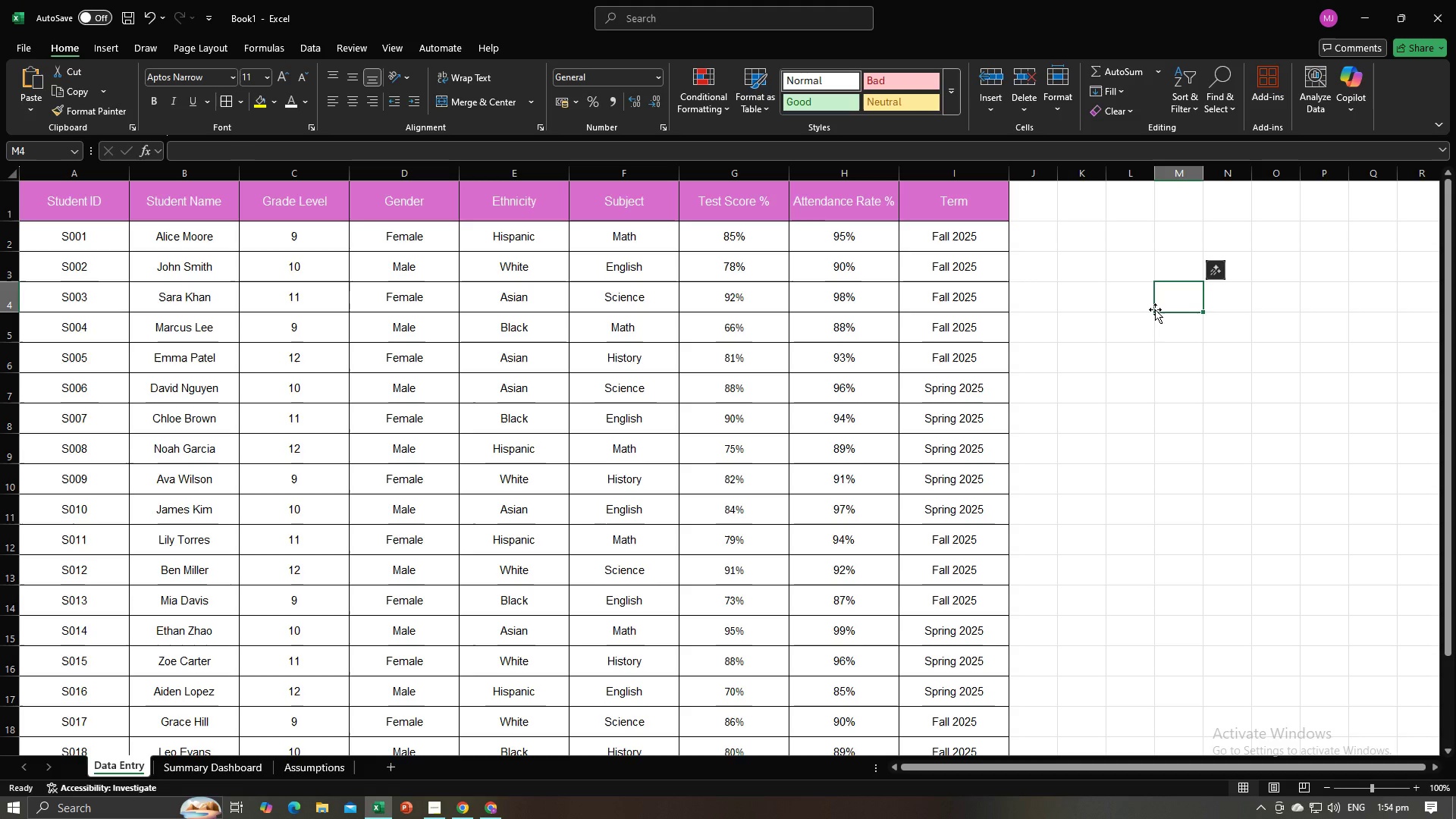 
key(Alt+AltLeft)
 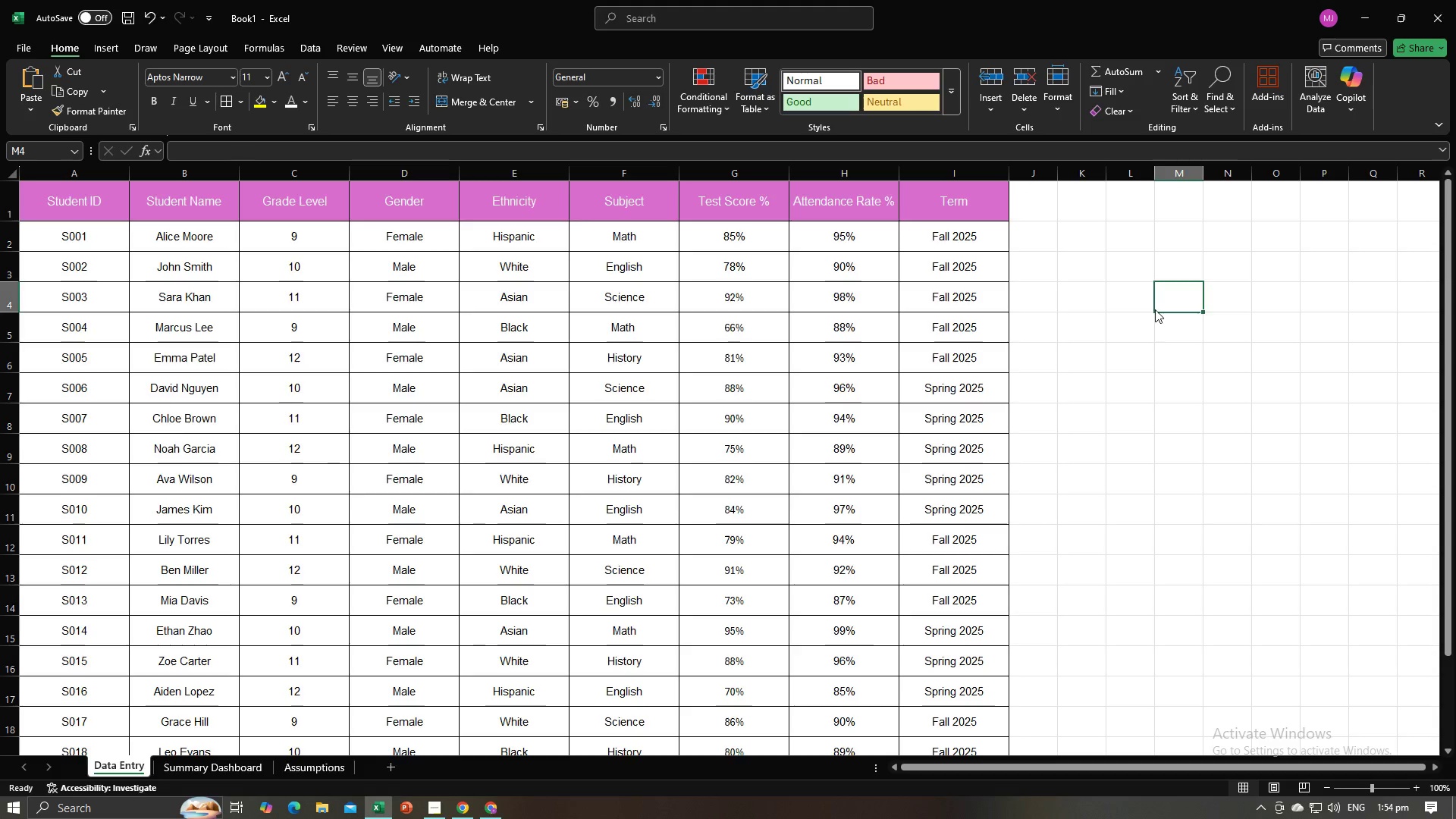 
key(Alt+Tab)